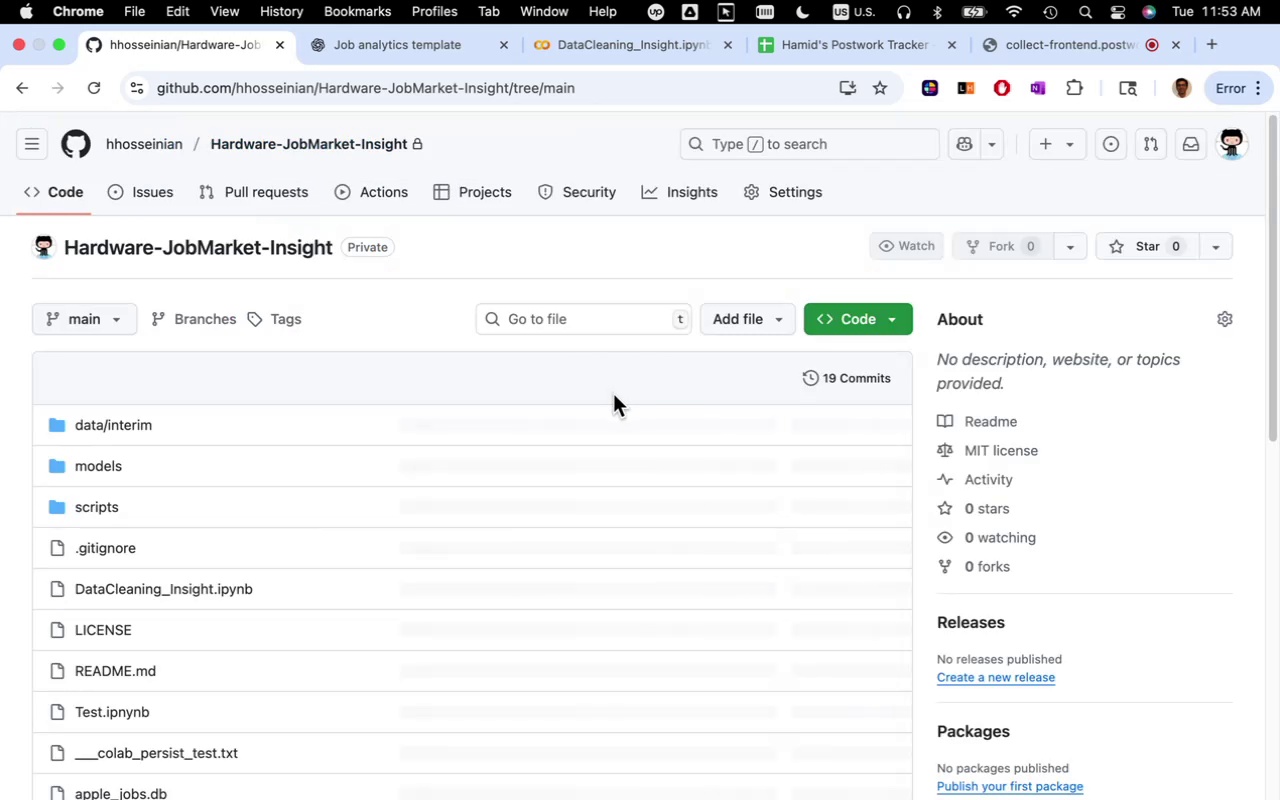 
wait(7.96)
 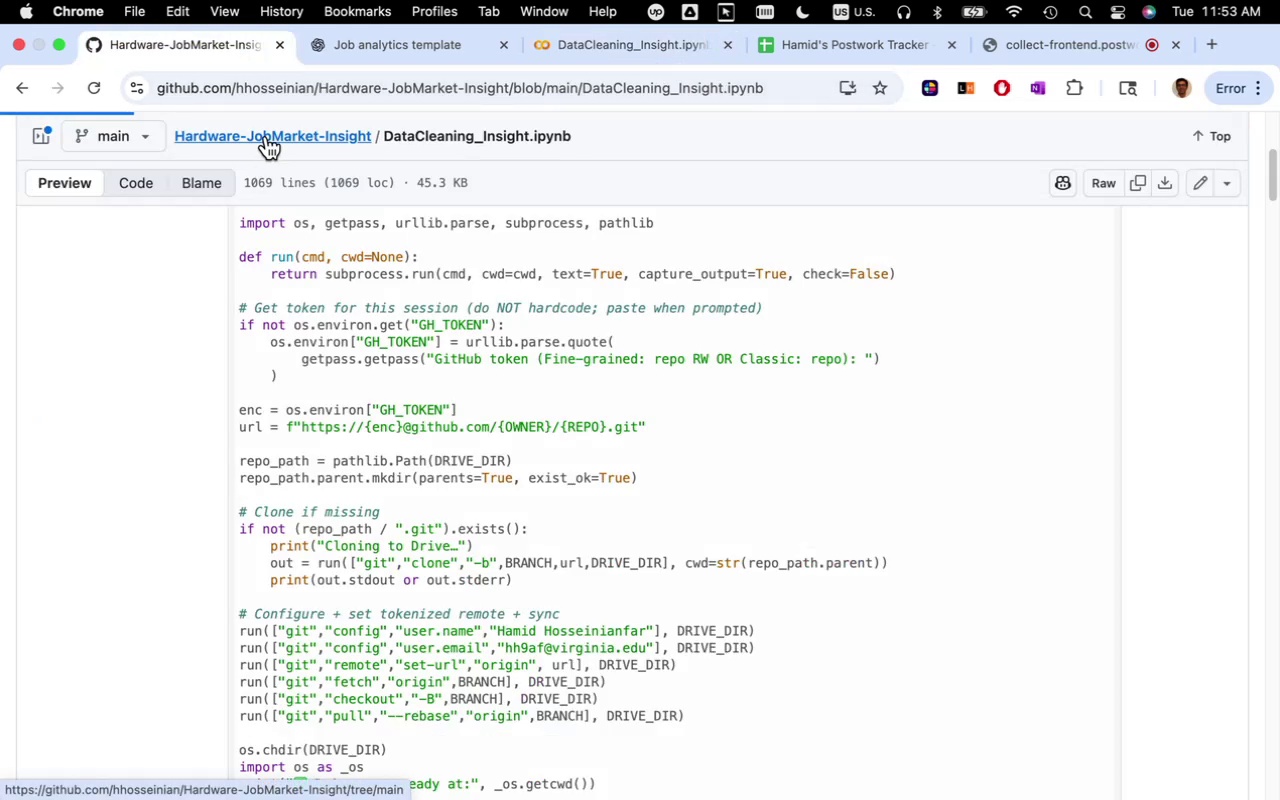 
scroll: coordinate [612, 402], scroll_direction: down, amount: 10.0
 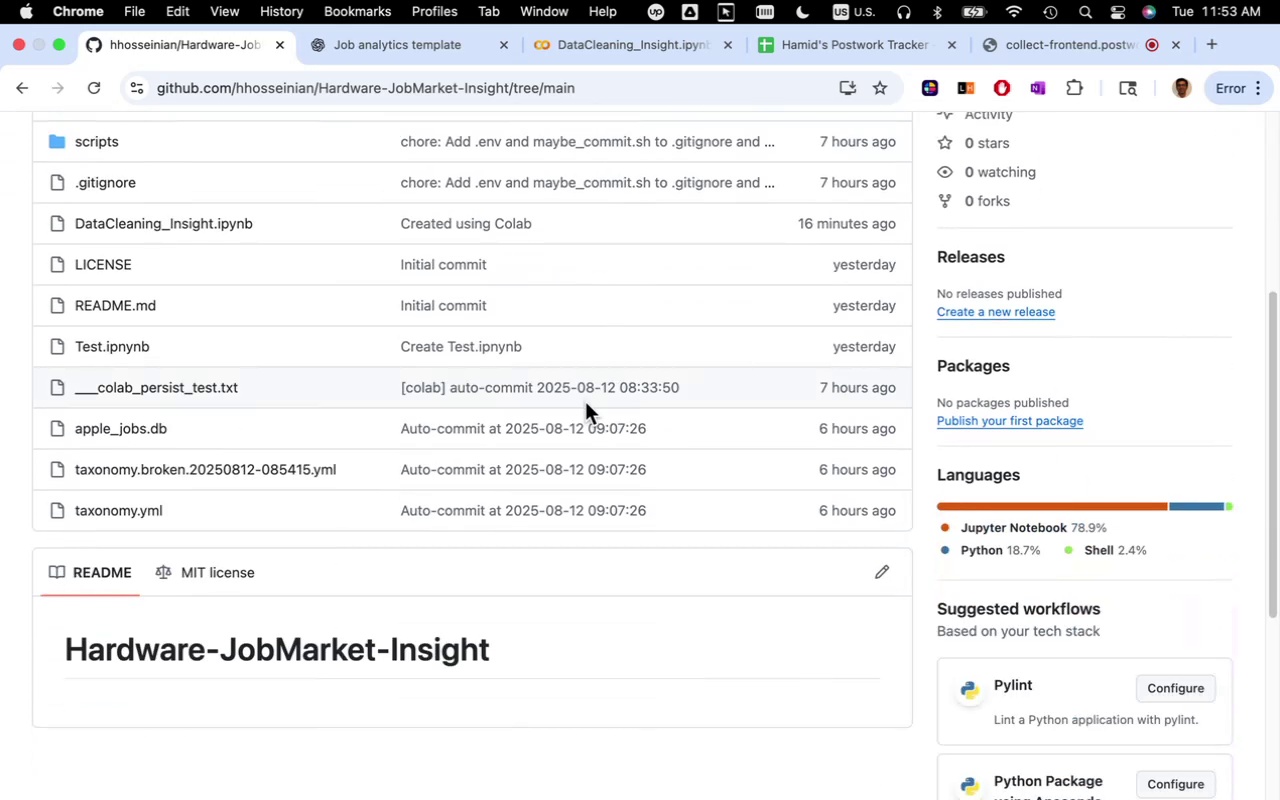 
left_click([433, 48])
 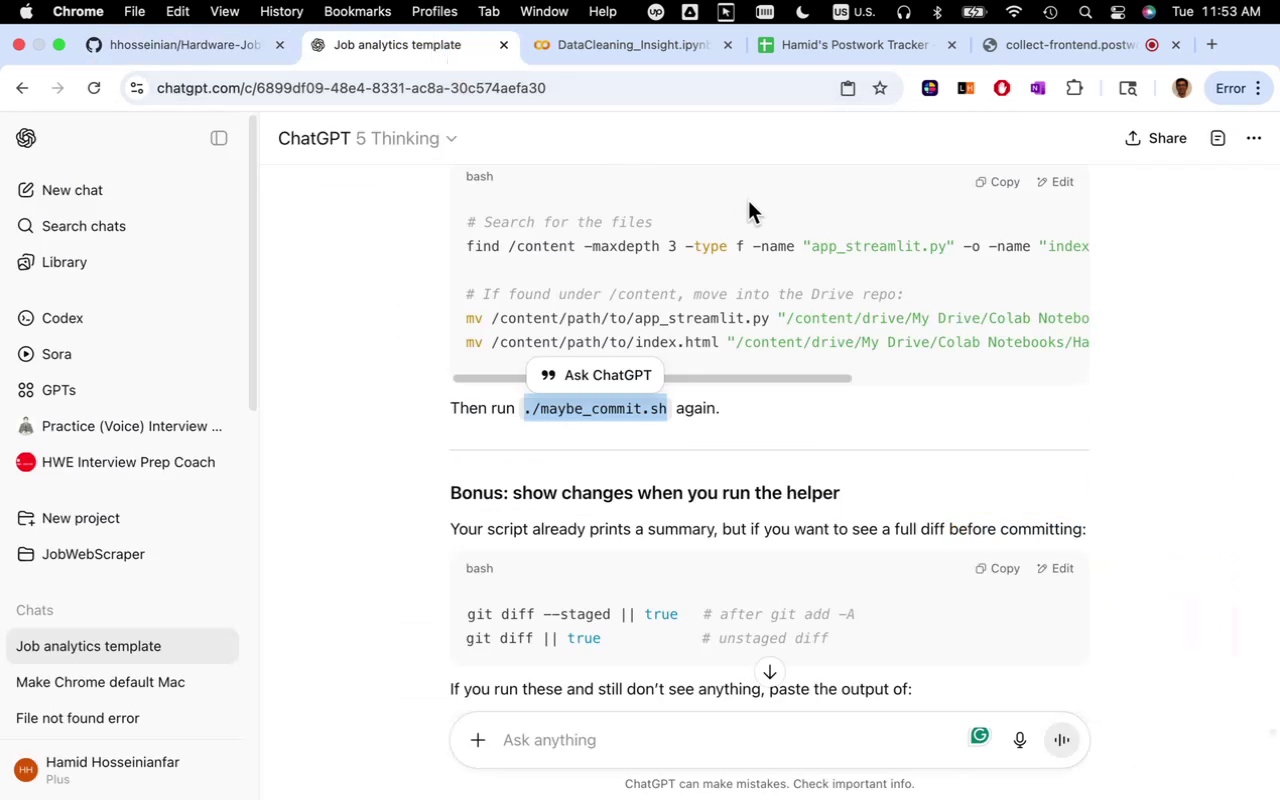 
left_click([672, 50])
 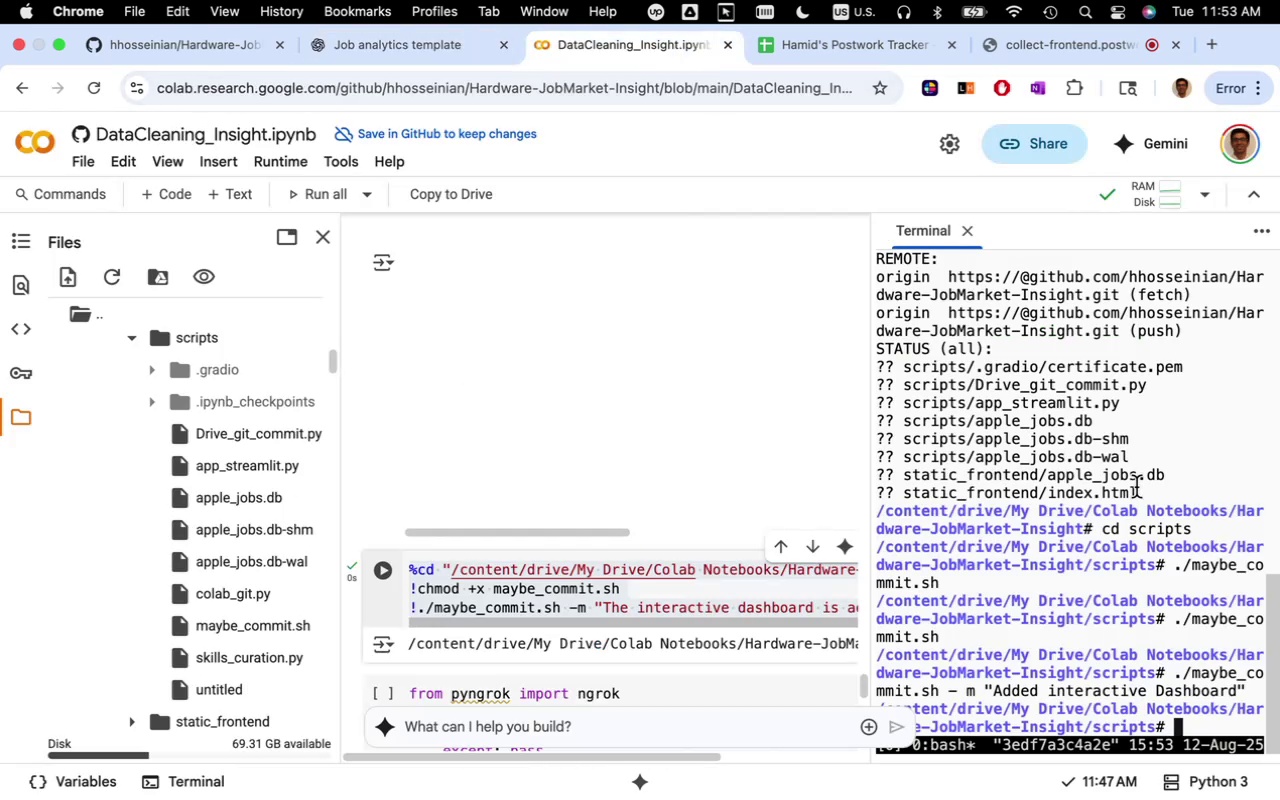 
left_click_drag(start_coordinate=[1138, 492], to_coordinate=[874, 347])
 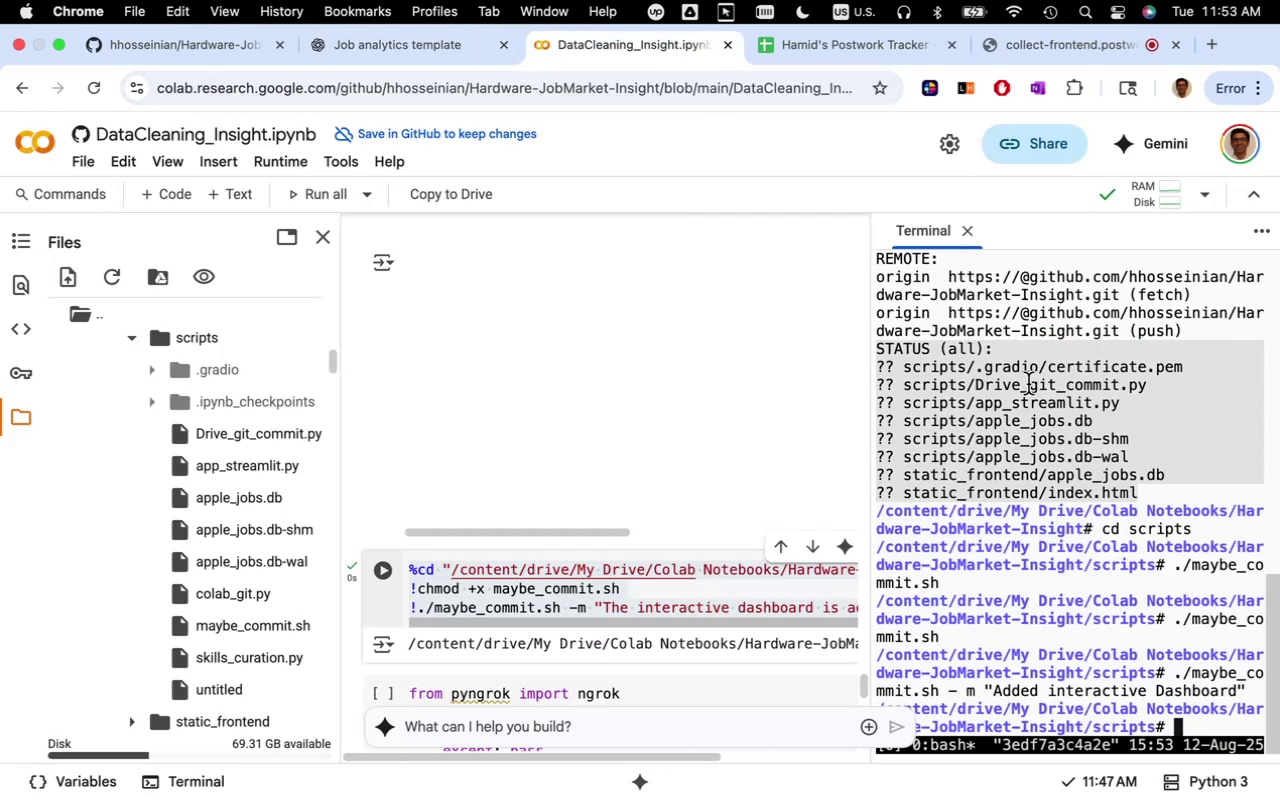 
key(Meta+C)
 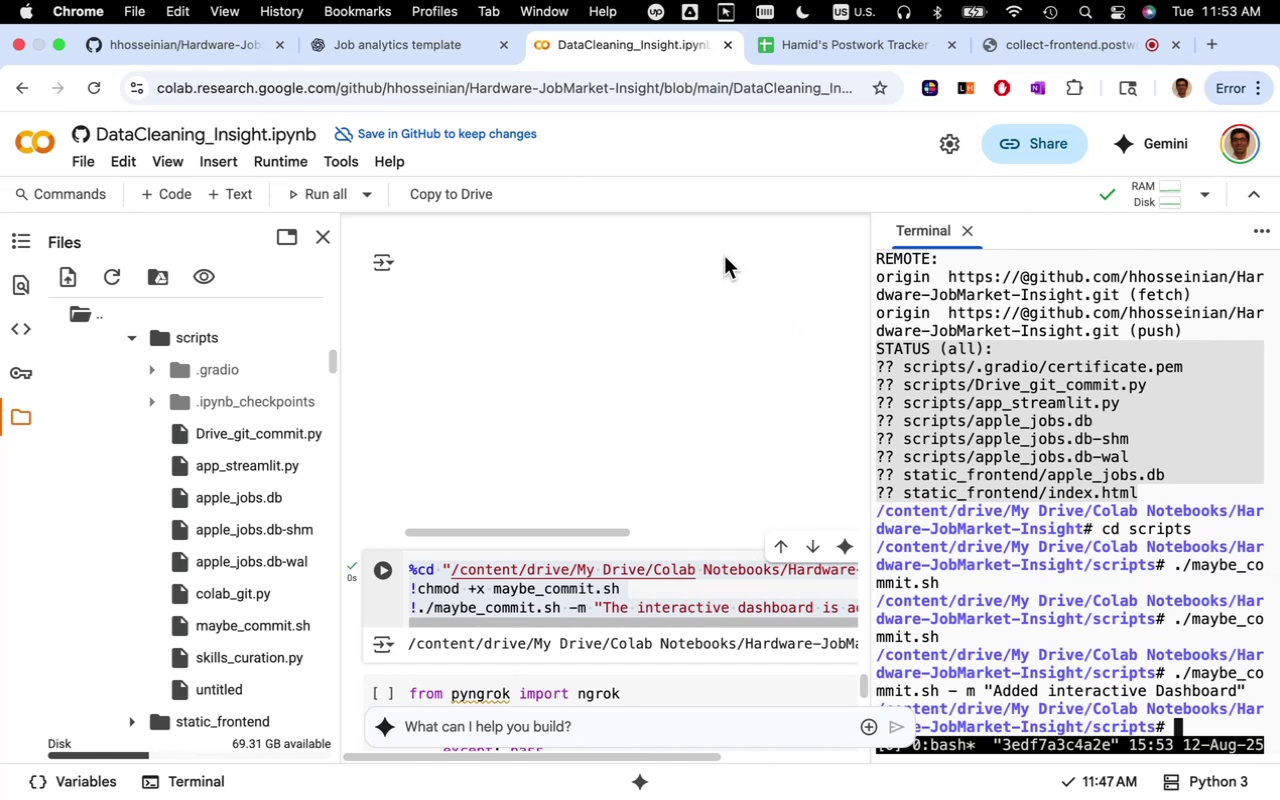 
wait(6.56)
 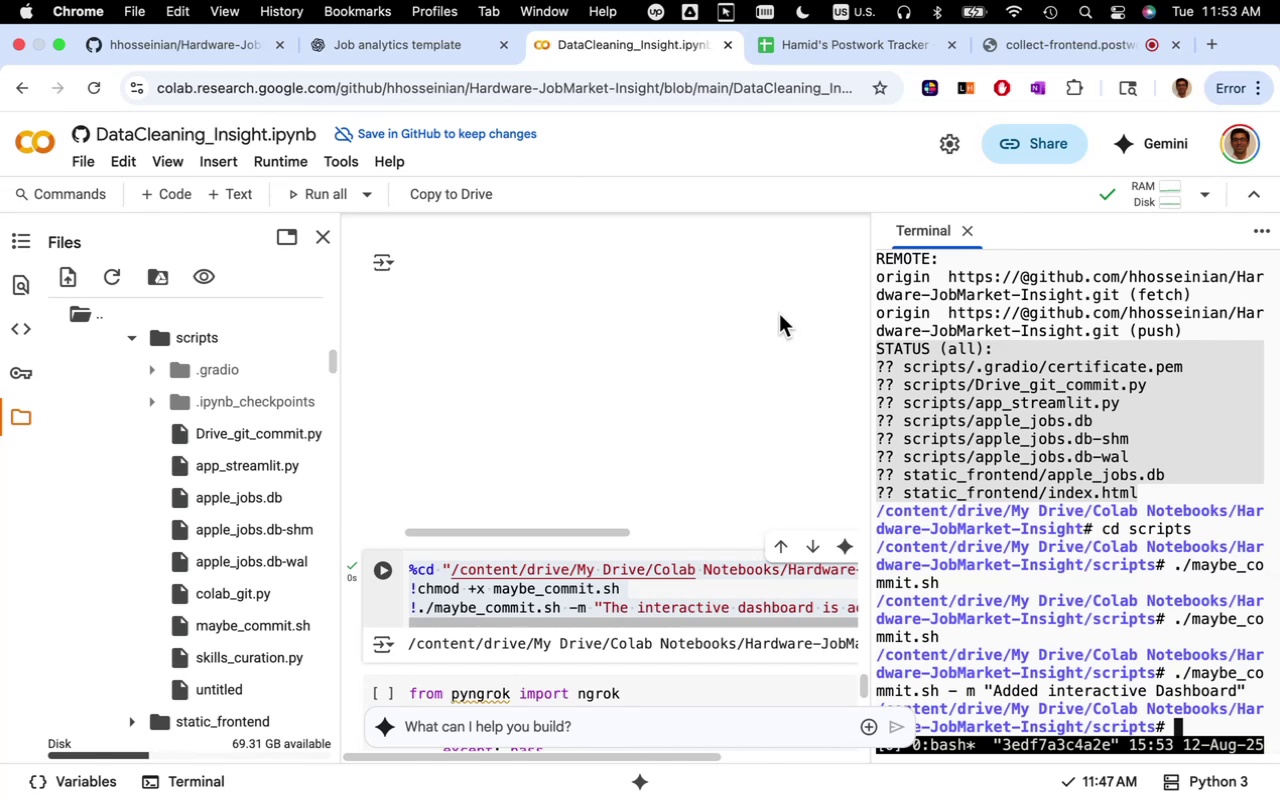 
scroll: coordinate [935, 330], scroll_direction: up, amount: 3.0
 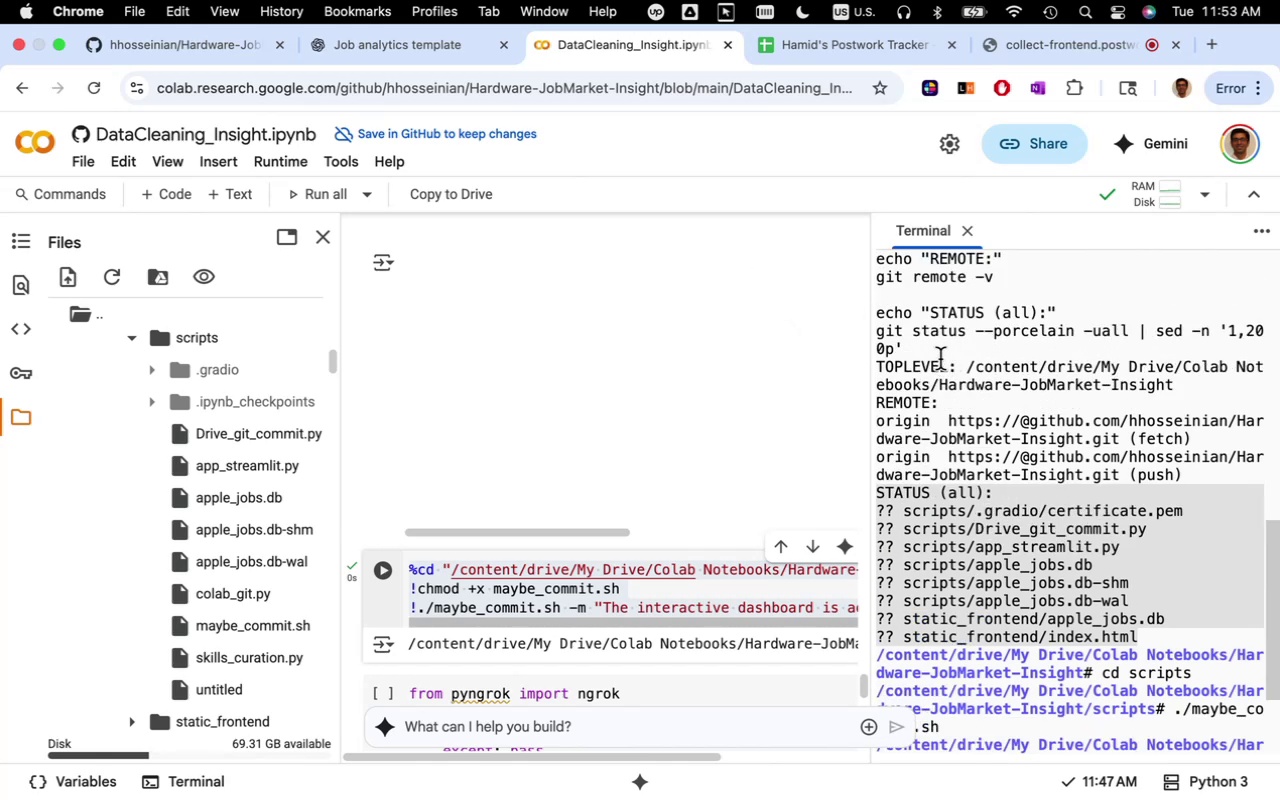 
left_click([465, 58])
 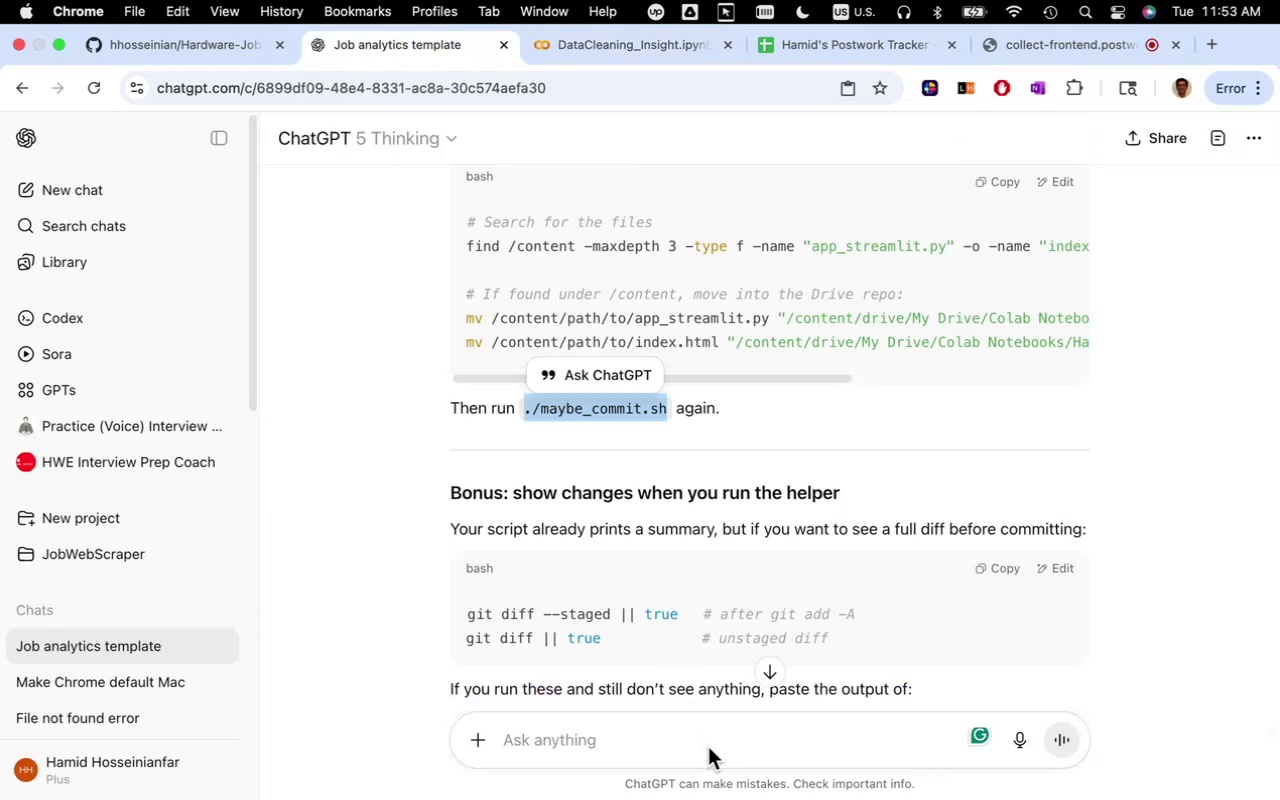 
left_click([700, 737])
 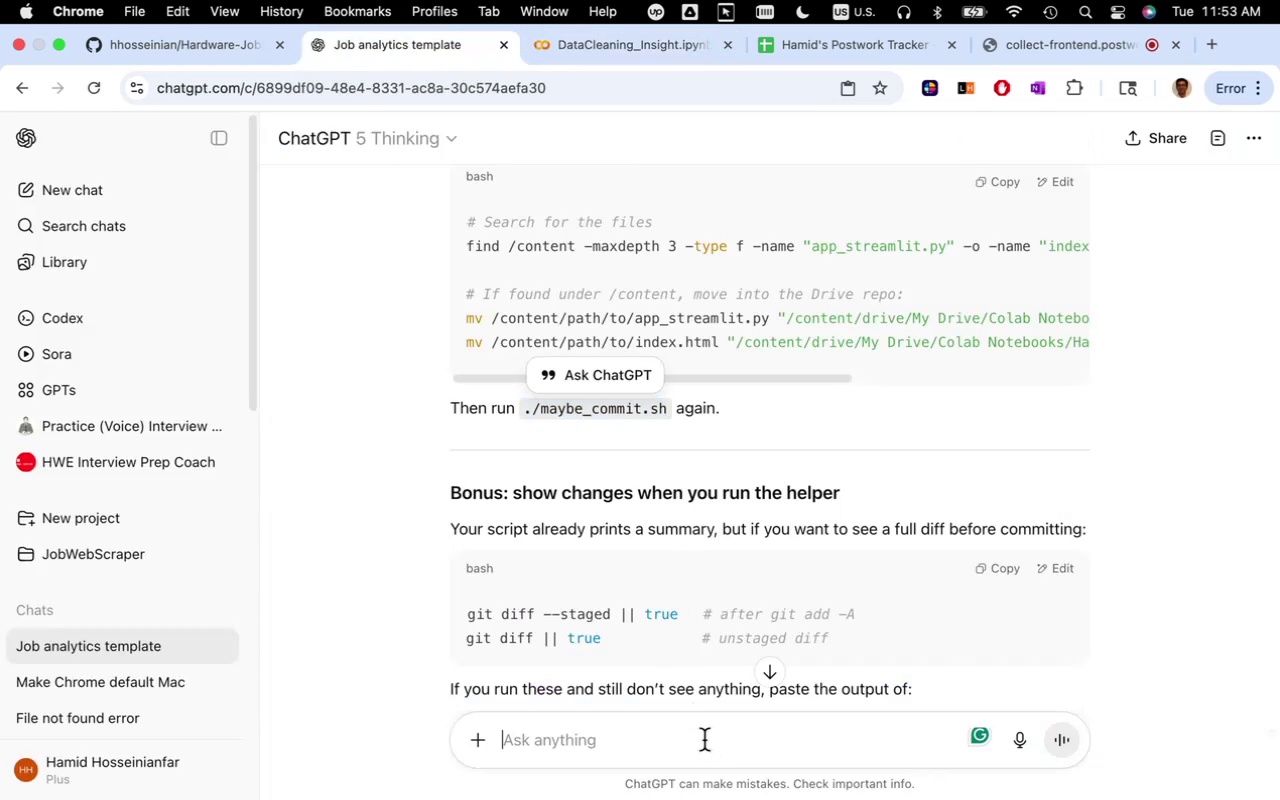 
key(Meta+V)
 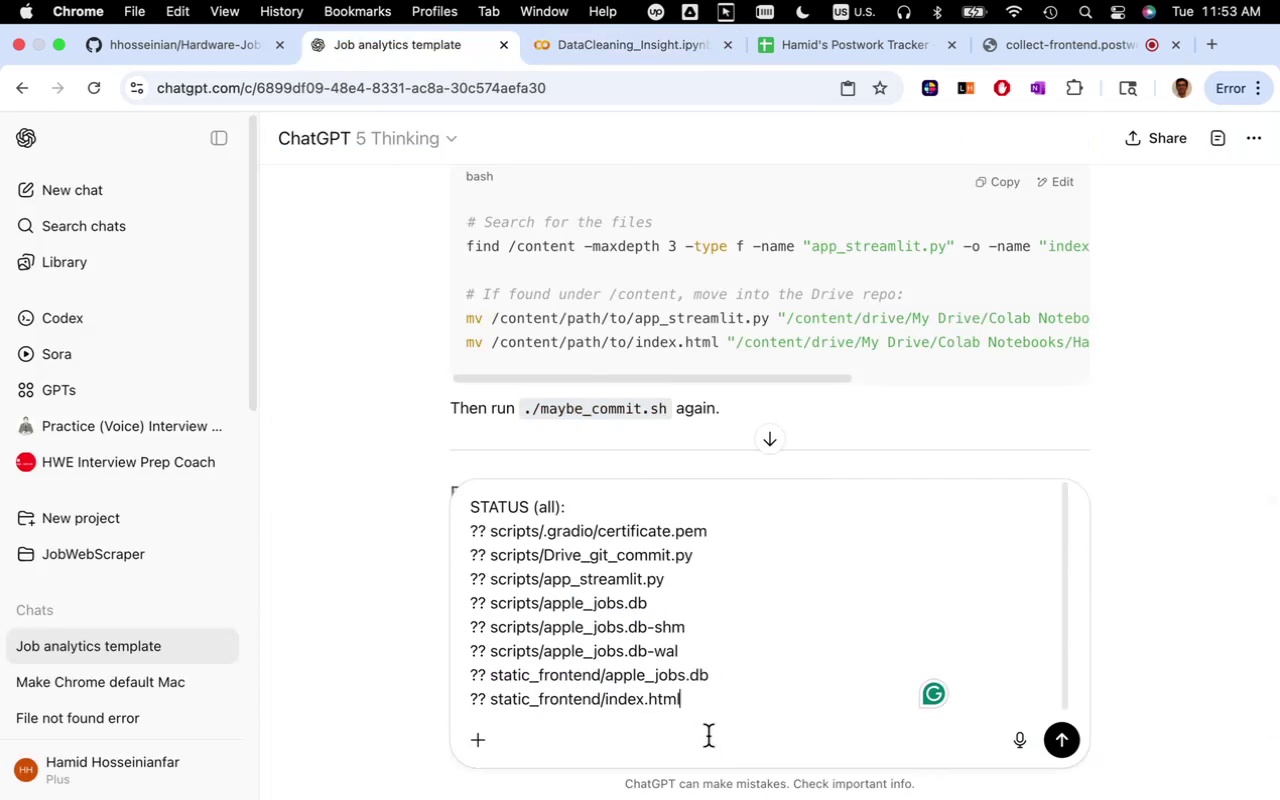 
key(Enter)
 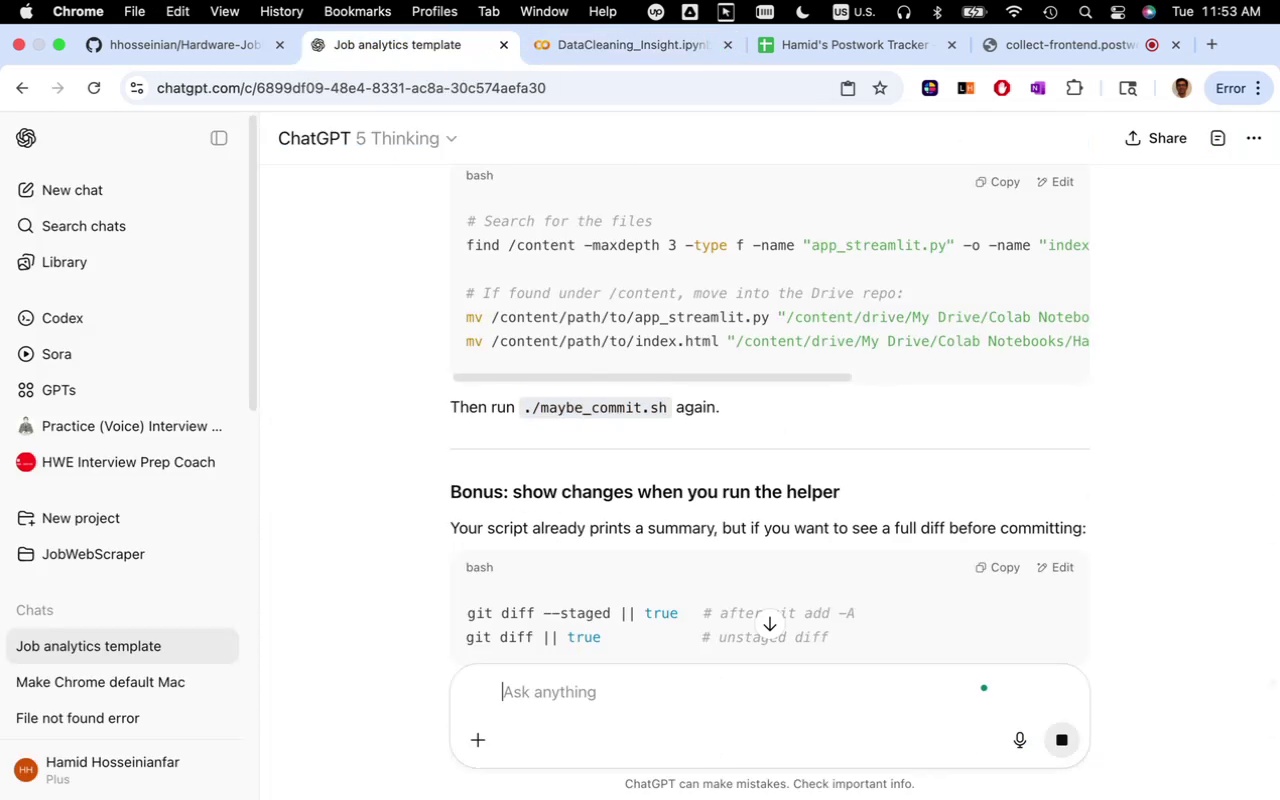 
wait(6.32)
 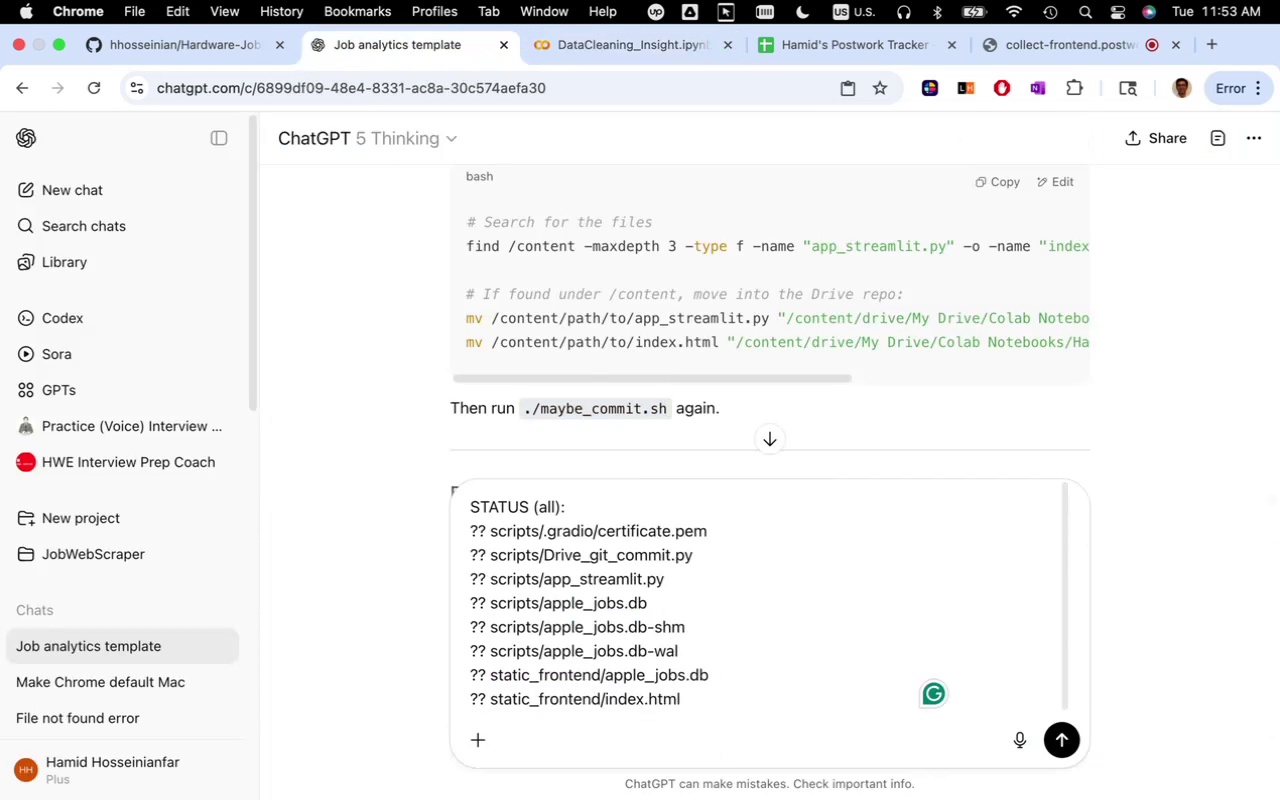 
scroll: coordinate [955, 527], scroll_direction: up, amount: 17.0
 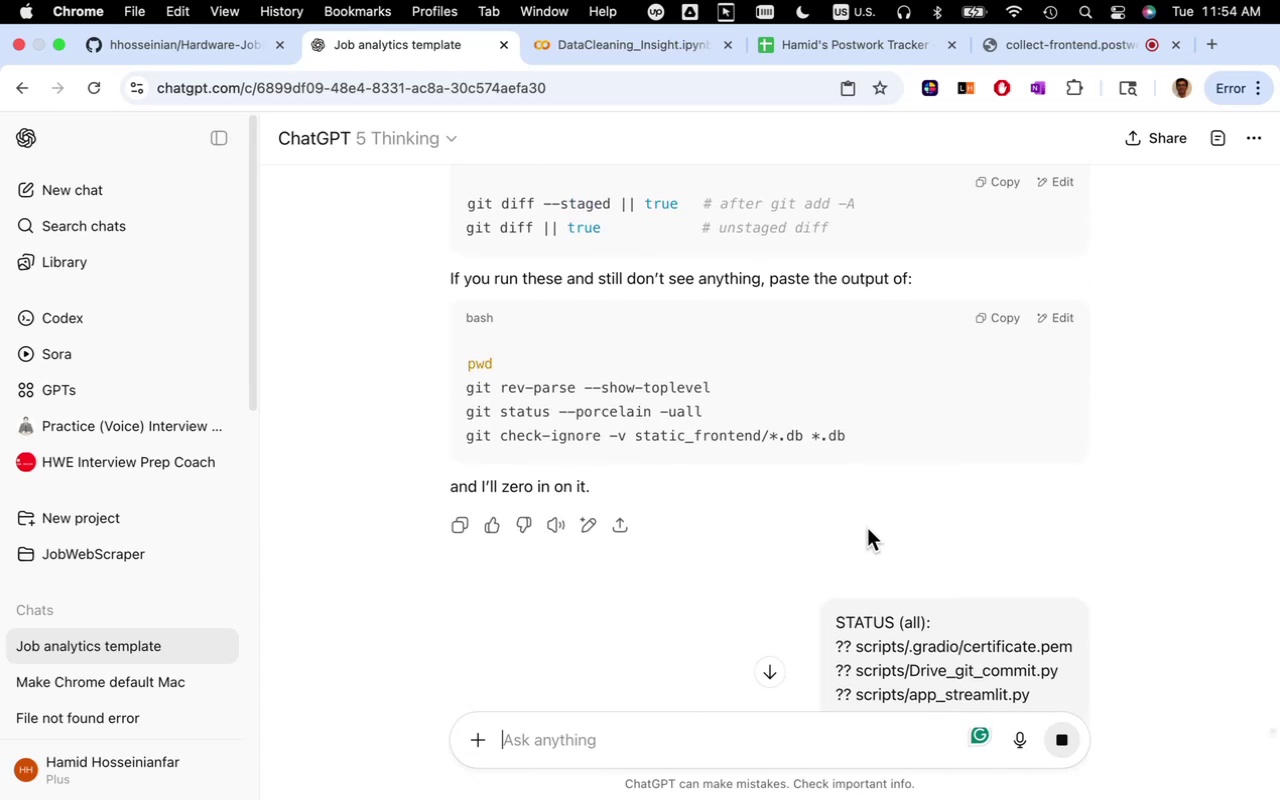 
wait(8.22)
 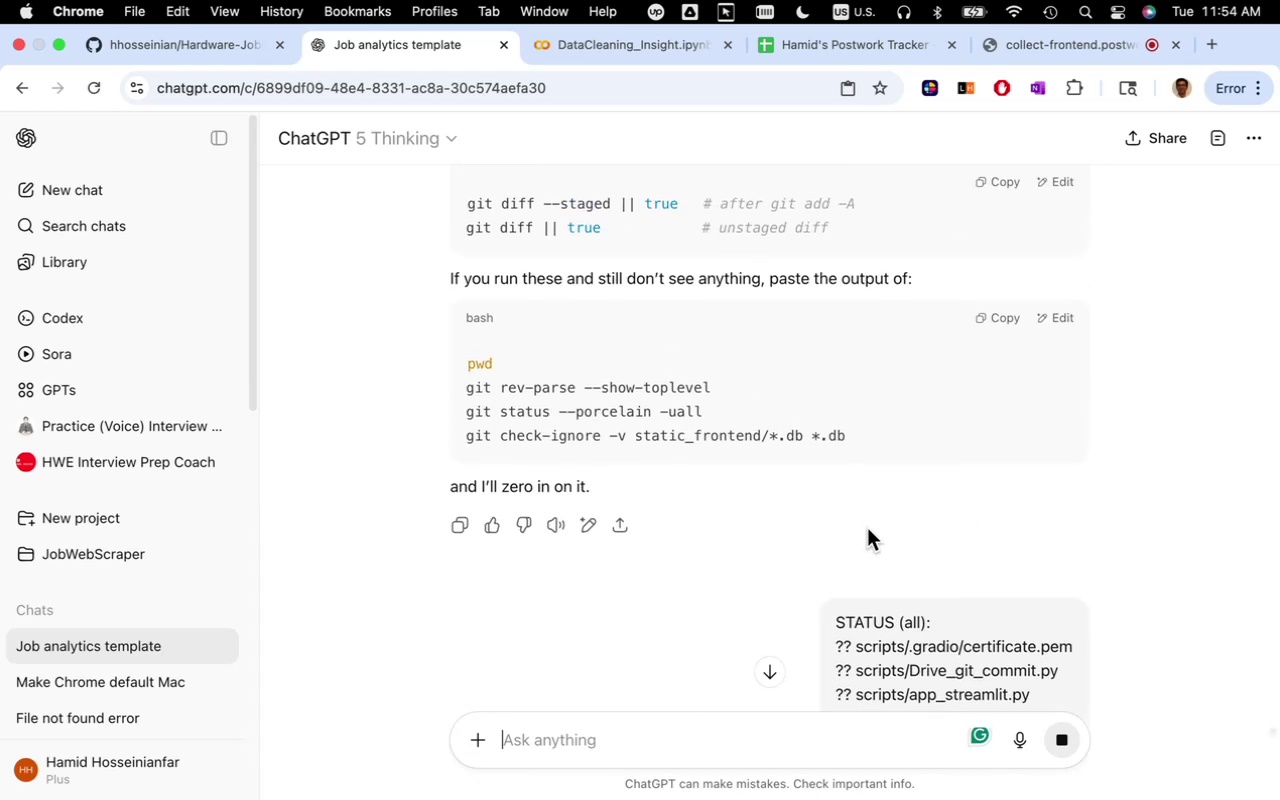 
scroll: coordinate [1123, 568], scroll_direction: down, amount: 7.0
 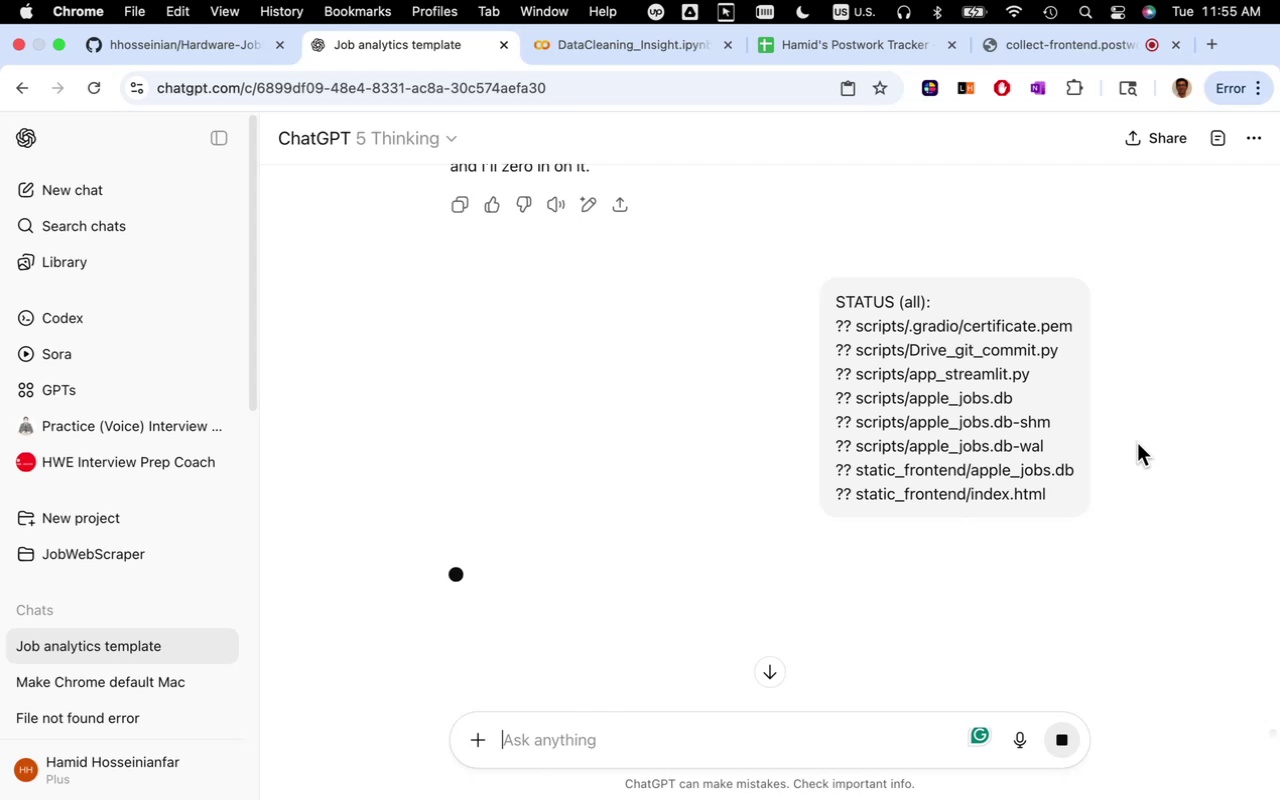 
wait(58.69)
 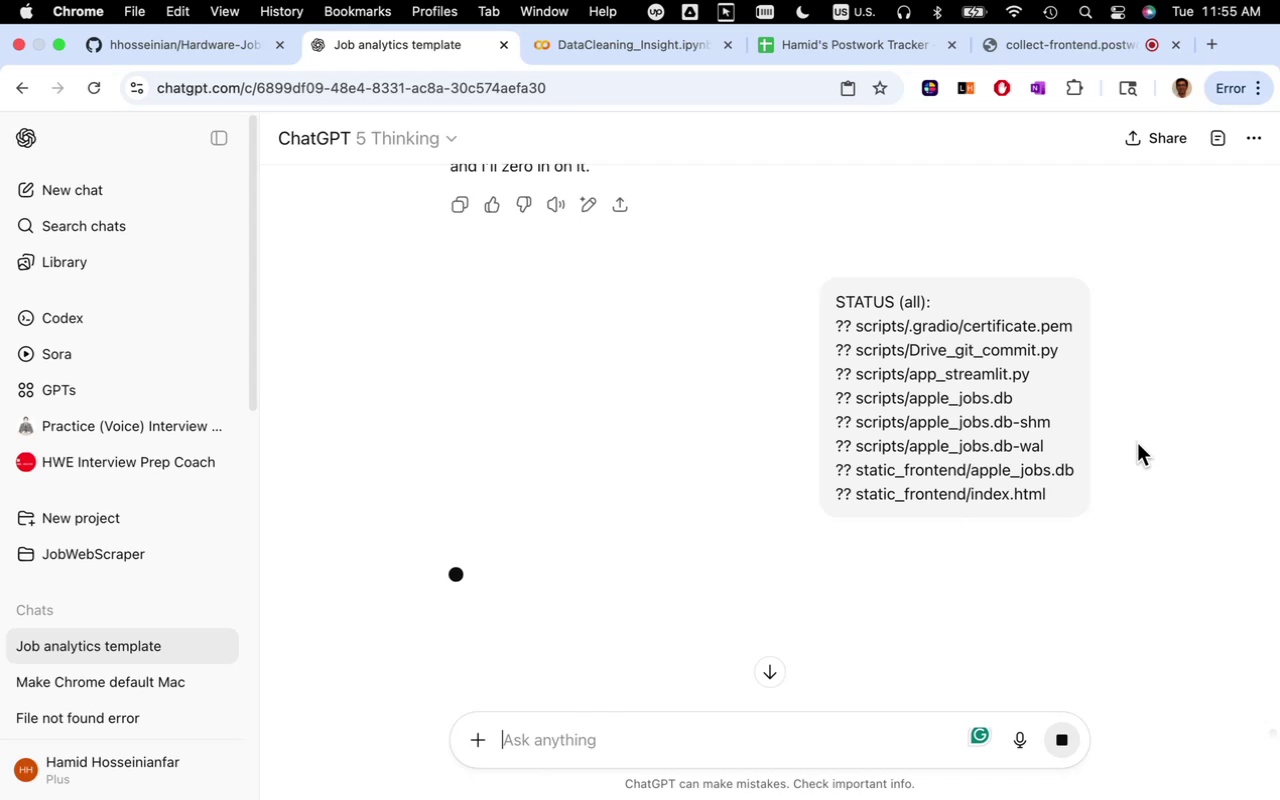 
scroll: coordinate [1140, 462], scroll_direction: down, amount: 23.0
 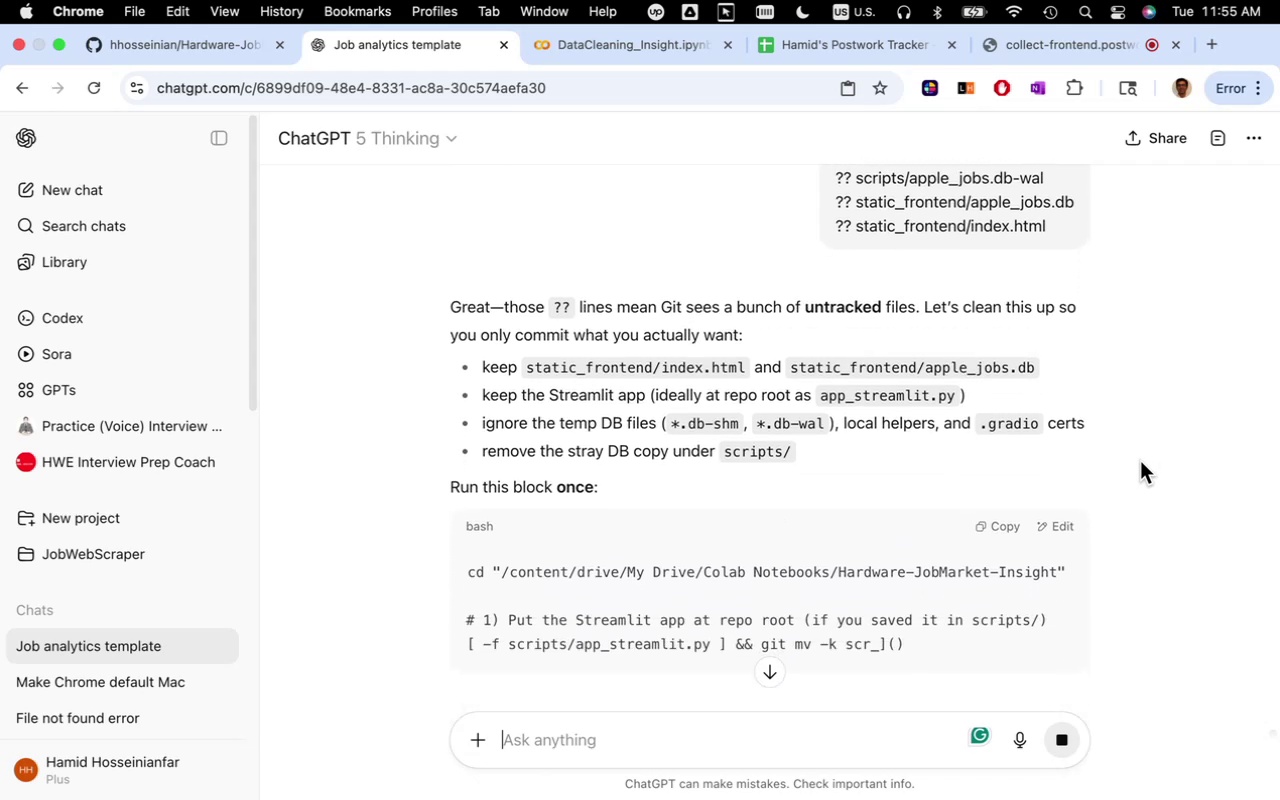 
scroll: coordinate [1120, 537], scroll_direction: down, amount: 14.0
 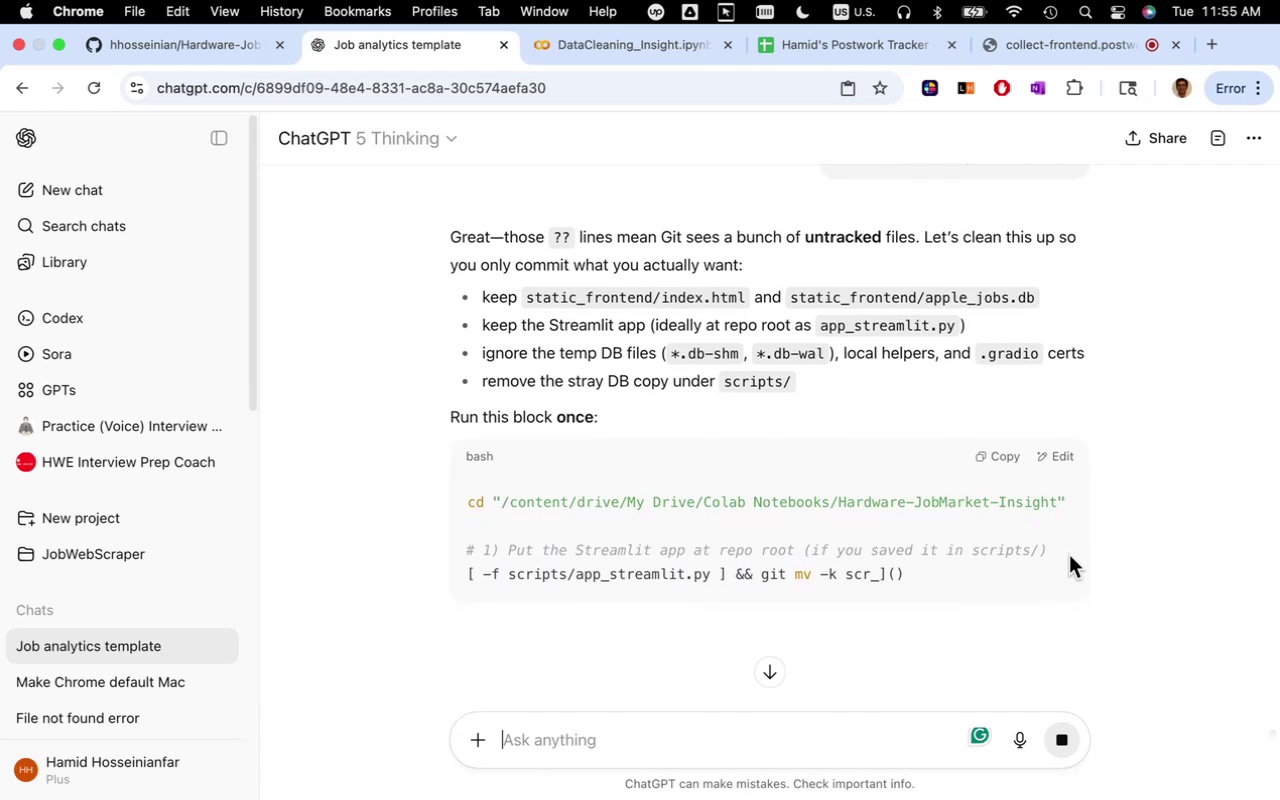 
wait(11.08)
 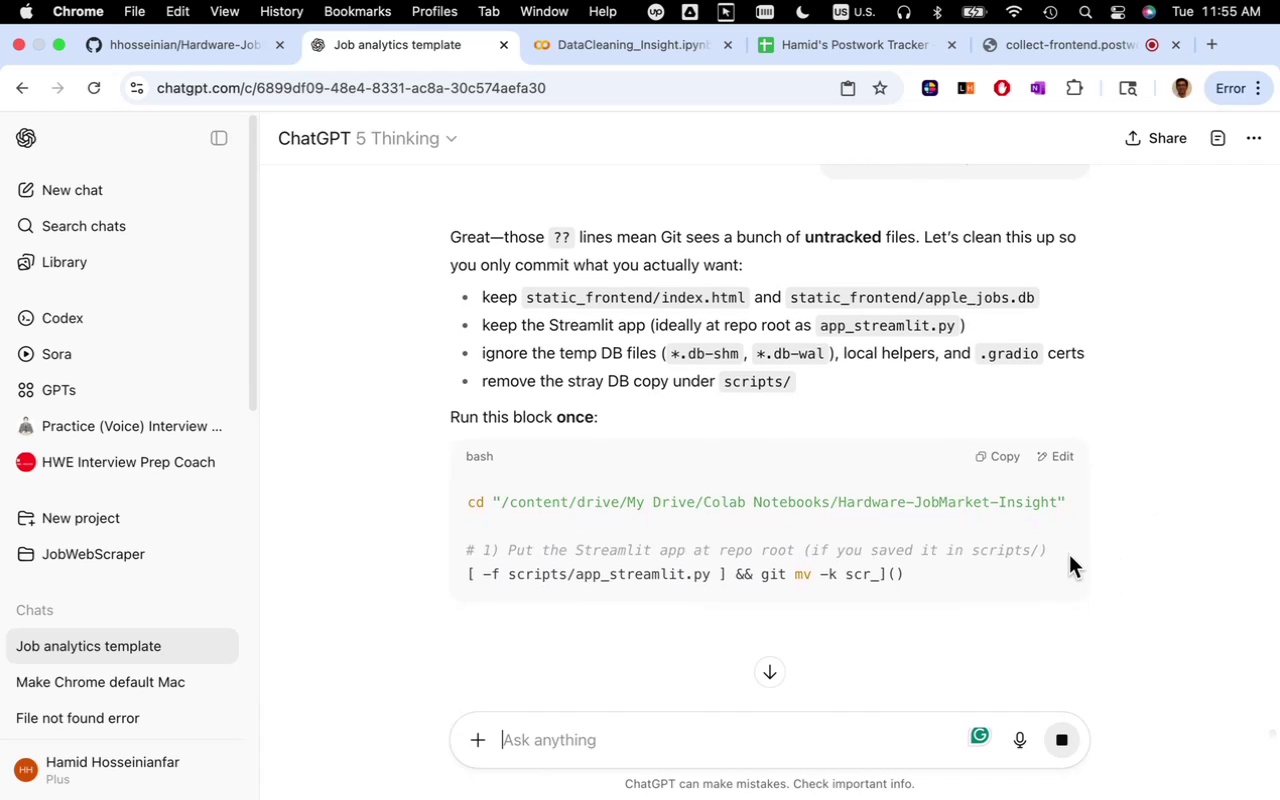 
scroll: coordinate [1035, 561], scroll_direction: down, amount: 5.0
 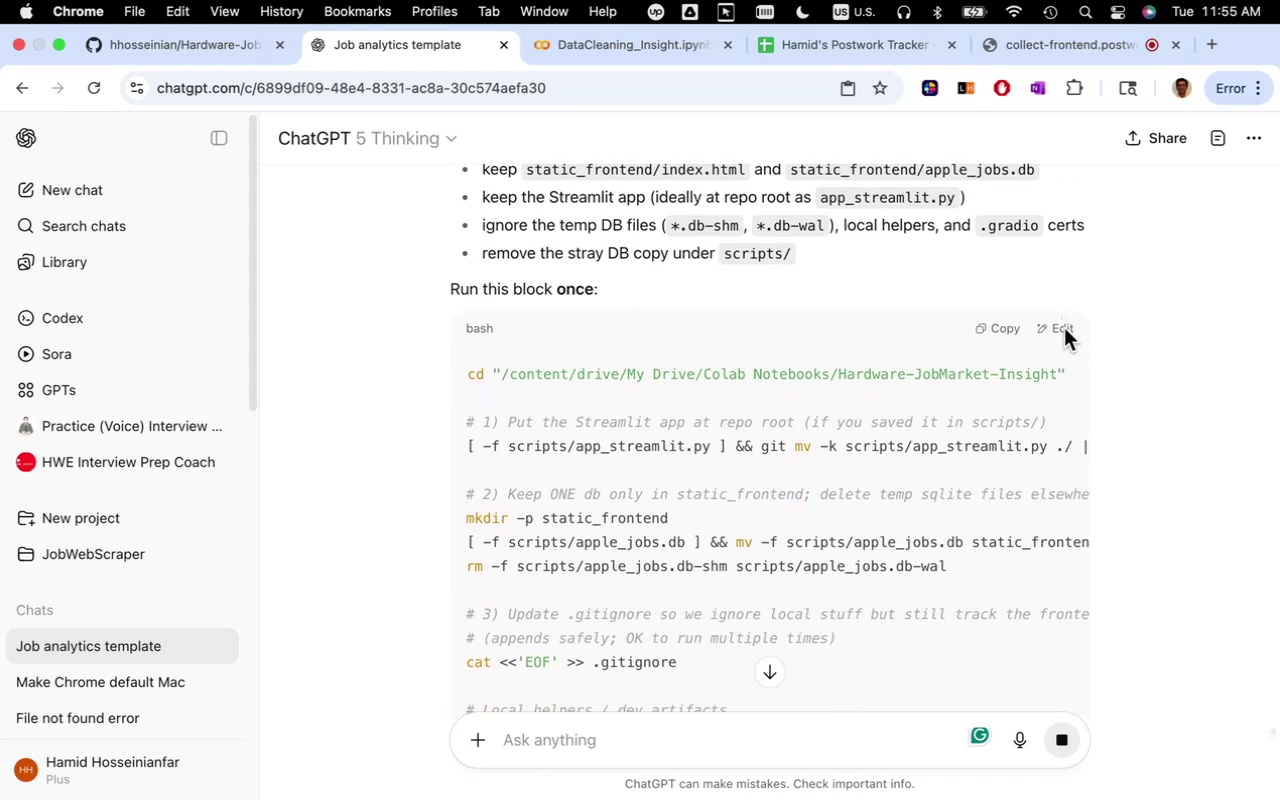 
left_click([1064, 328])
 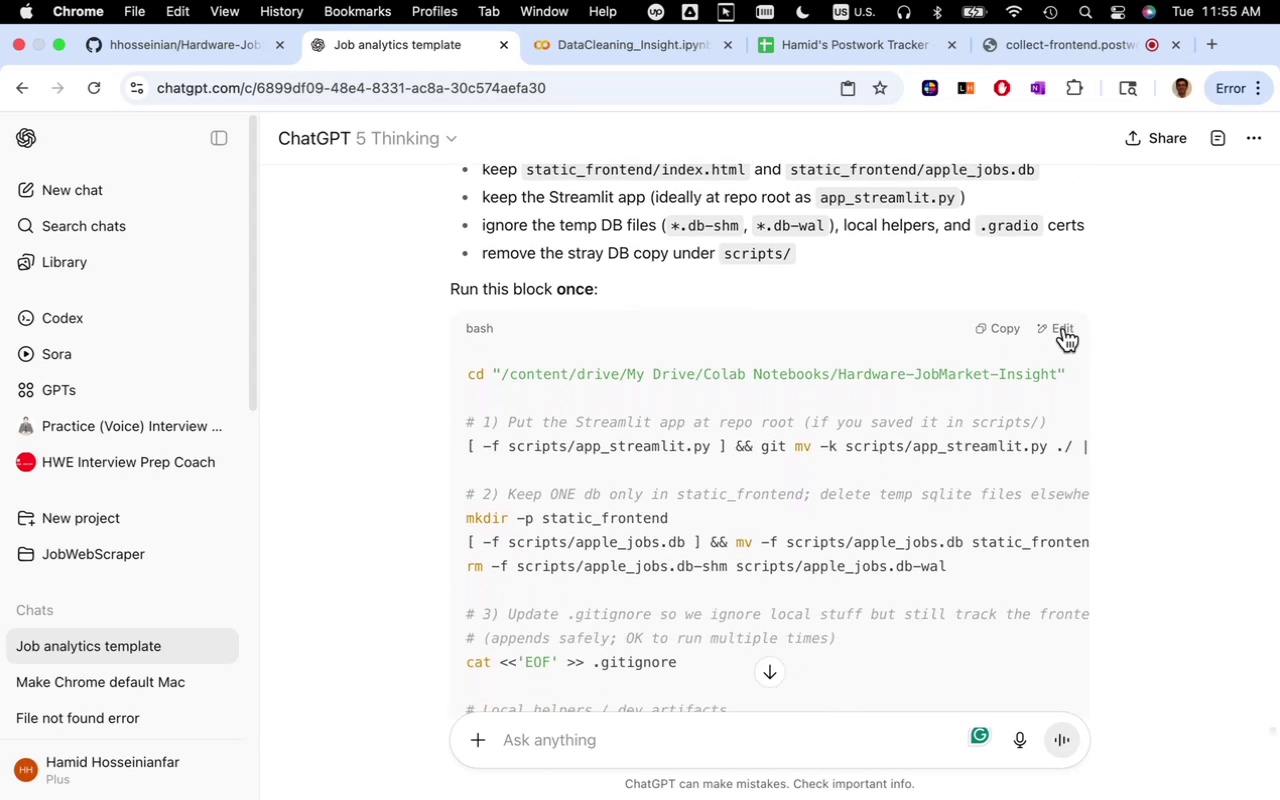 
left_click([1064, 328])
 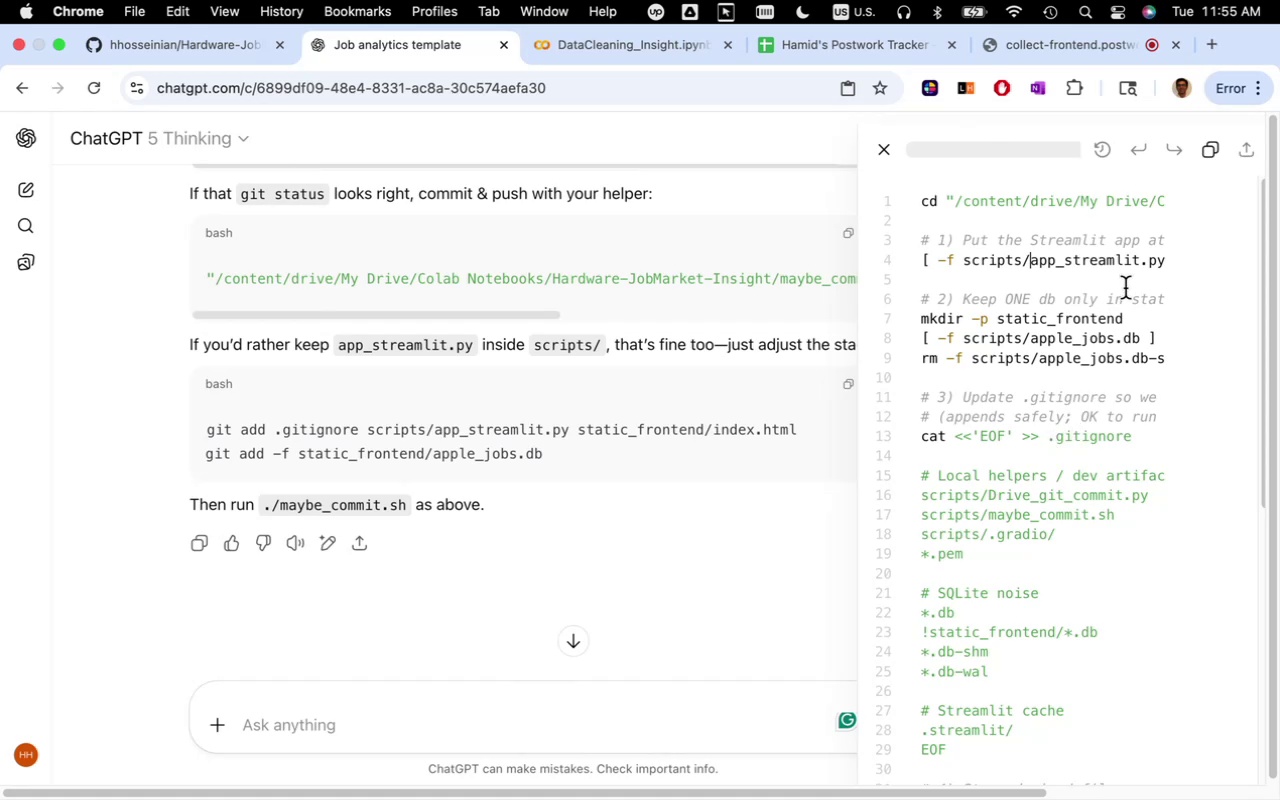 
scroll: coordinate [1109, 369], scroll_direction: up, amount: 3.0
 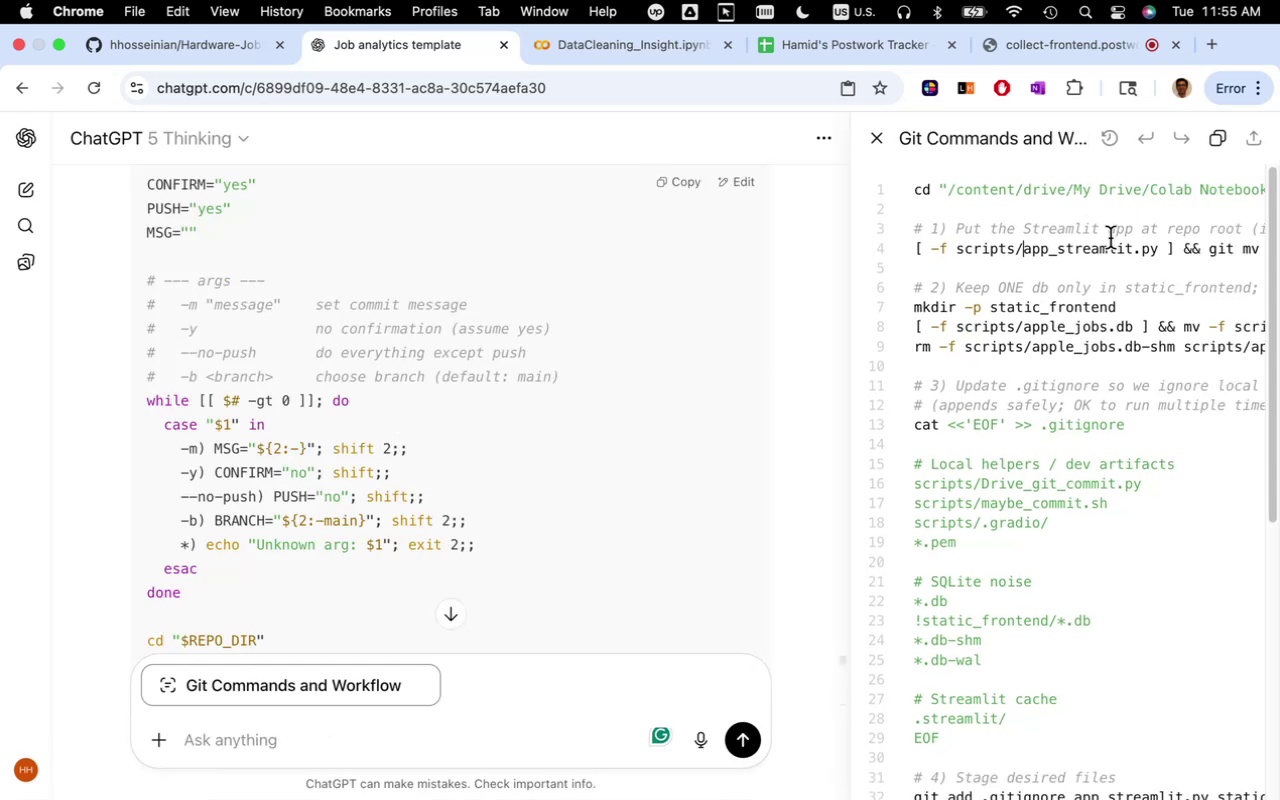 
scroll: coordinate [1081, 323], scroll_direction: down, amount: 6.0
 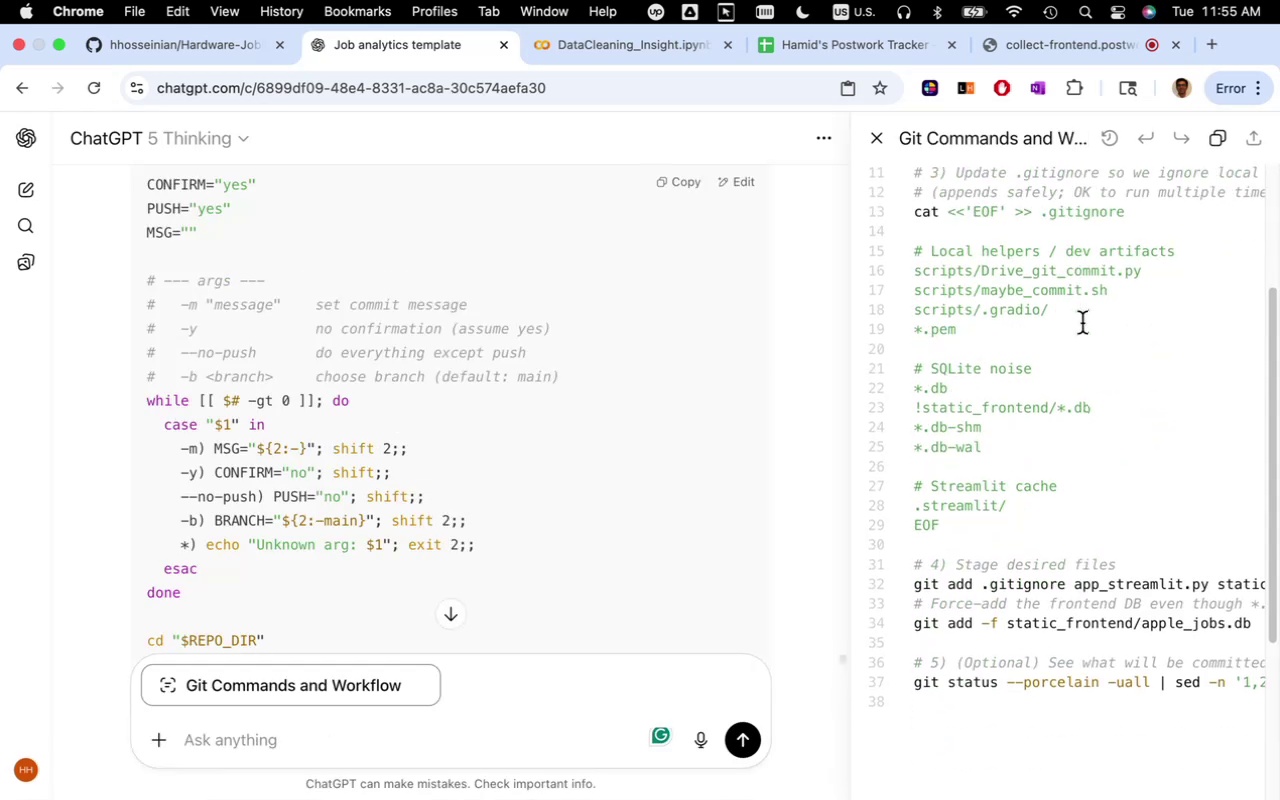 
scroll: coordinate [1082, 323], scroll_direction: up, amount: 5.0
 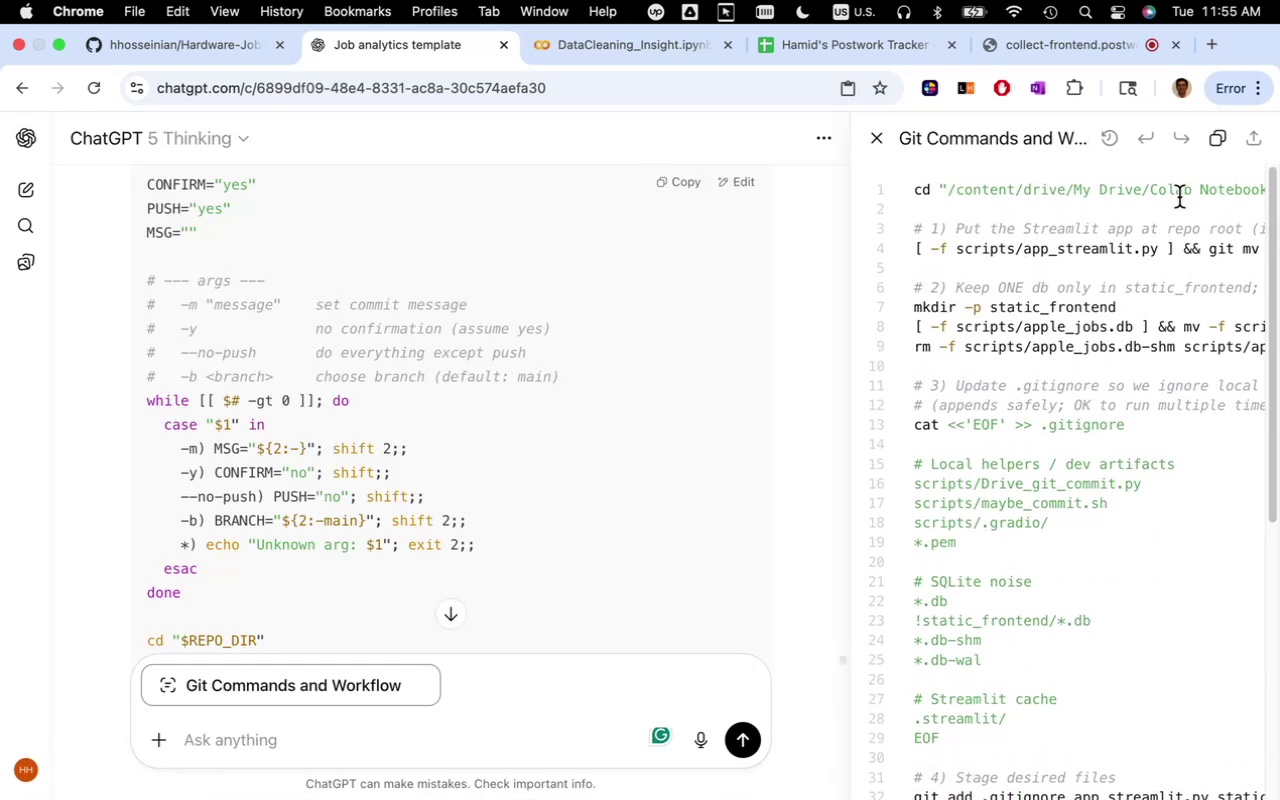 
left_click_drag(start_coordinate=[1179, 196], to_coordinate=[1273, 196])
 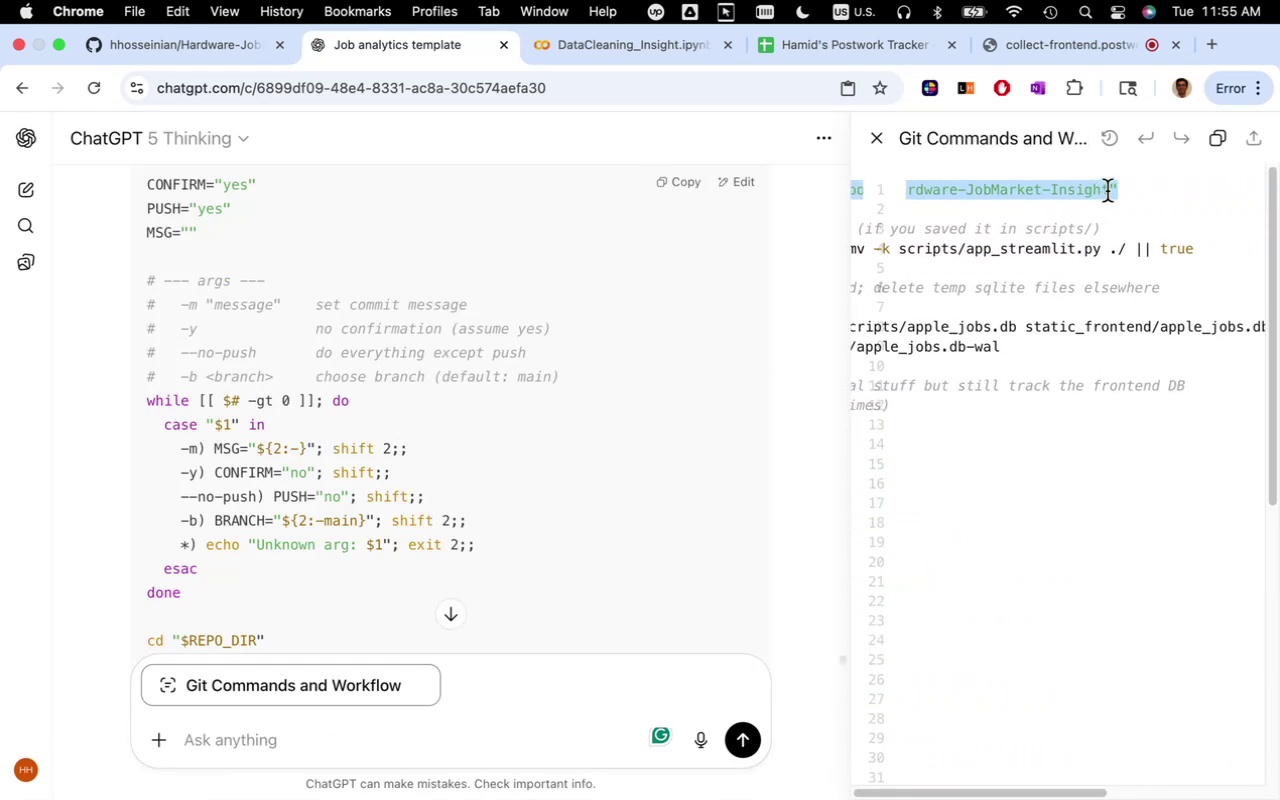 
left_click([1109, 191])
 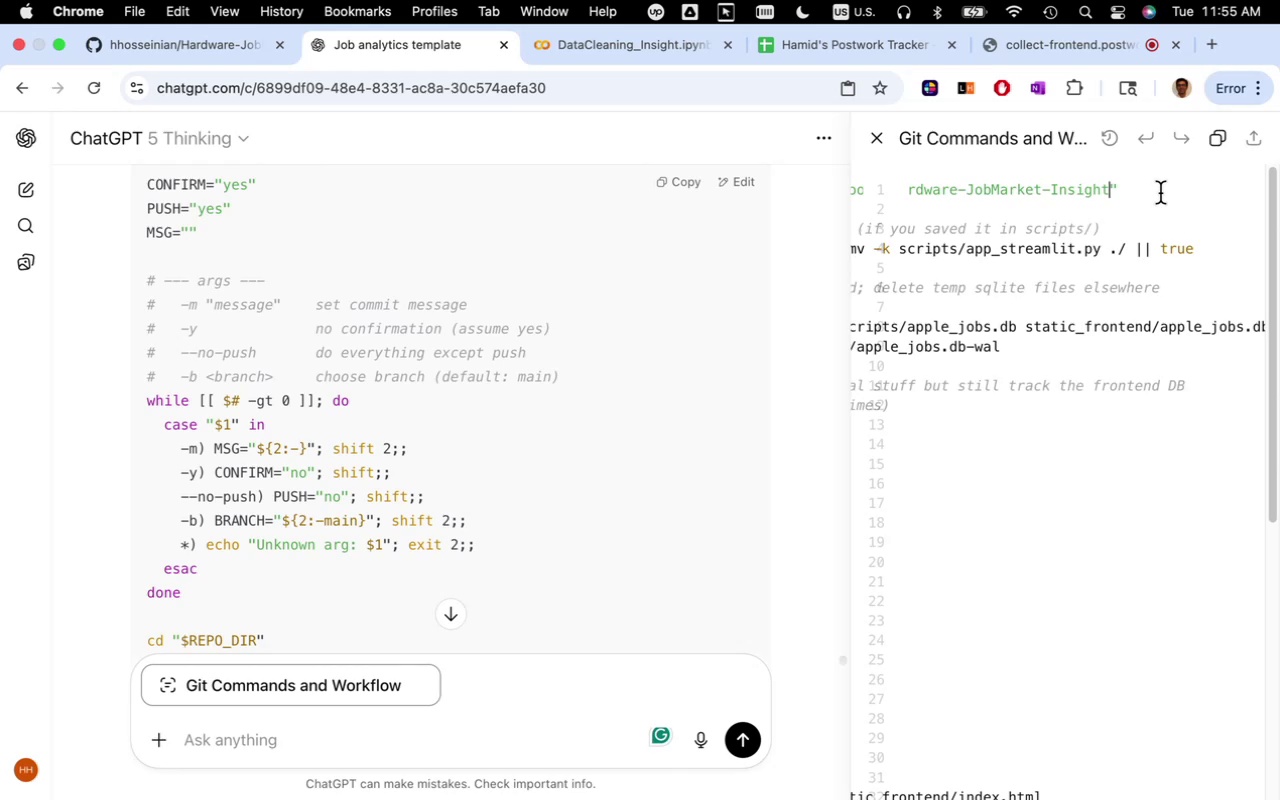 
type(/scripts)
 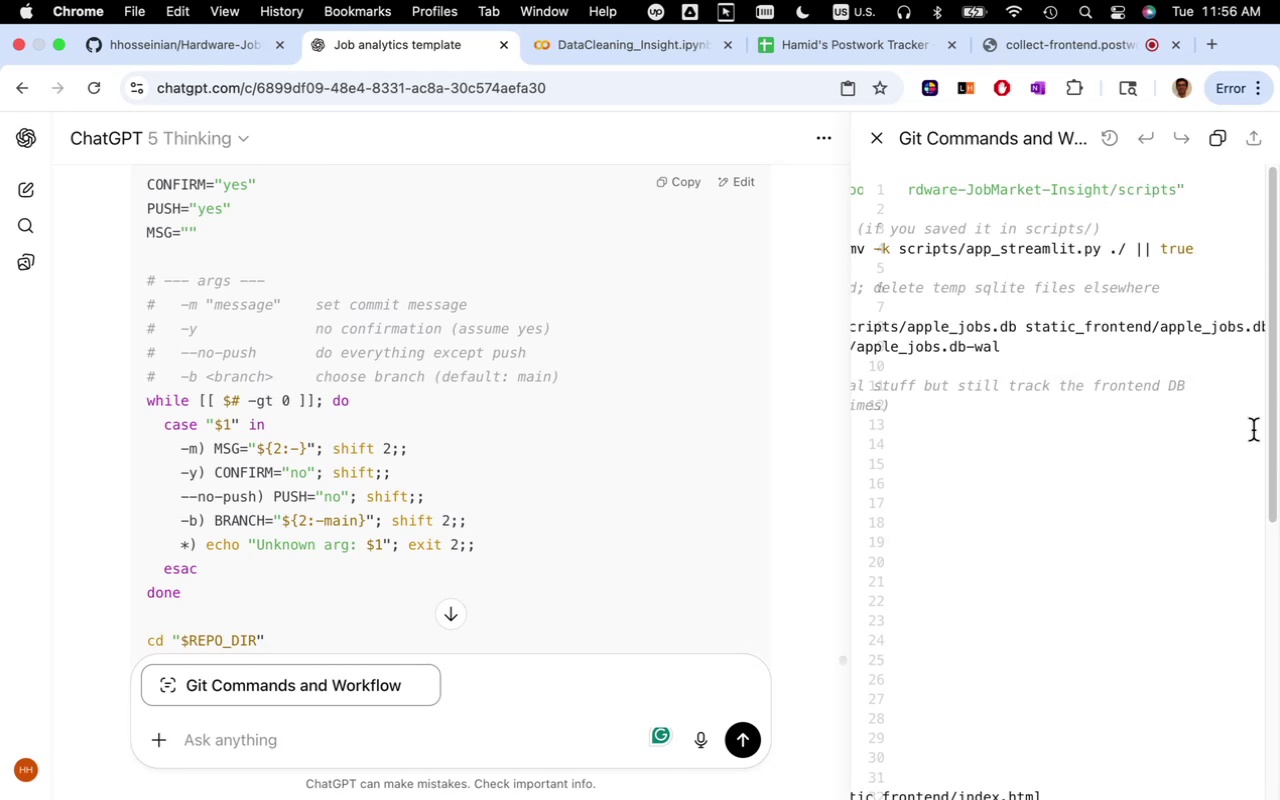 
left_click_drag(start_coordinate=[1001, 515], to_coordinate=[773, 496])
 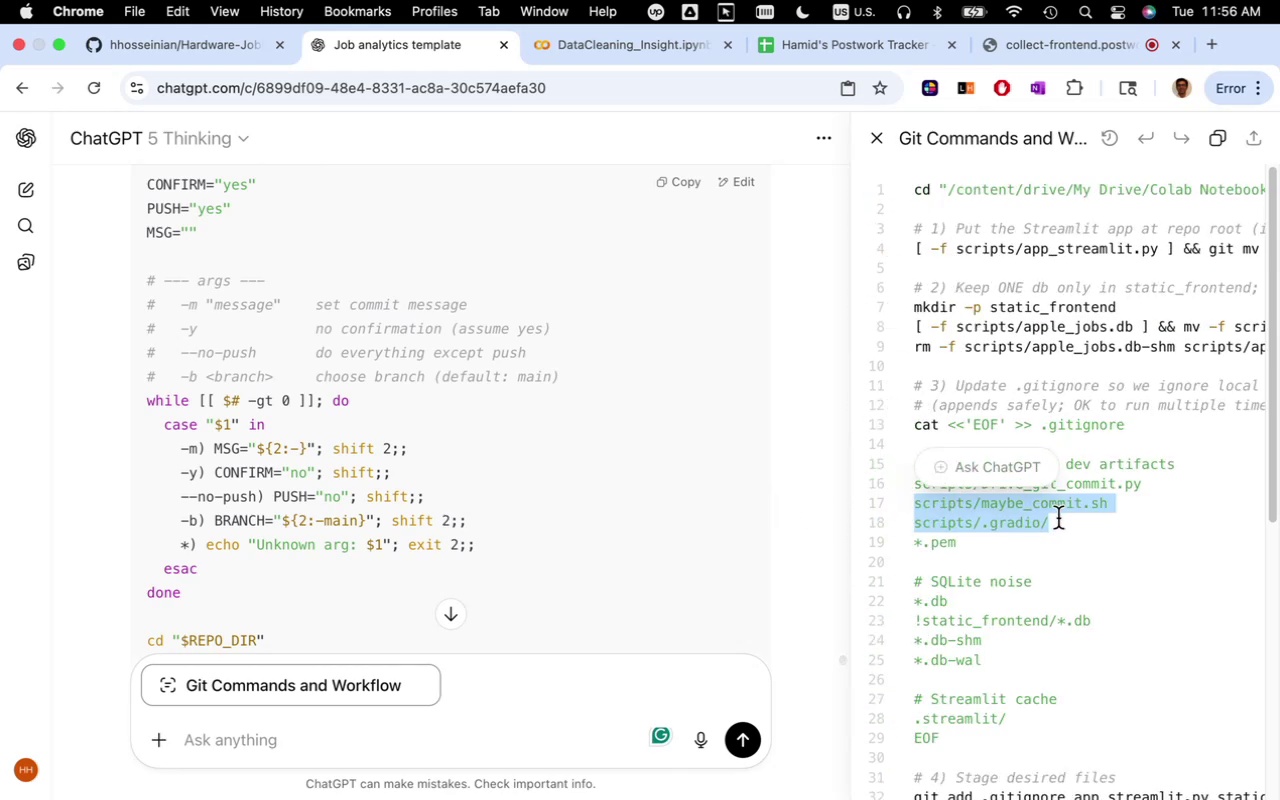 
scroll: coordinate [1061, 528], scroll_direction: down, amount: 15.0
 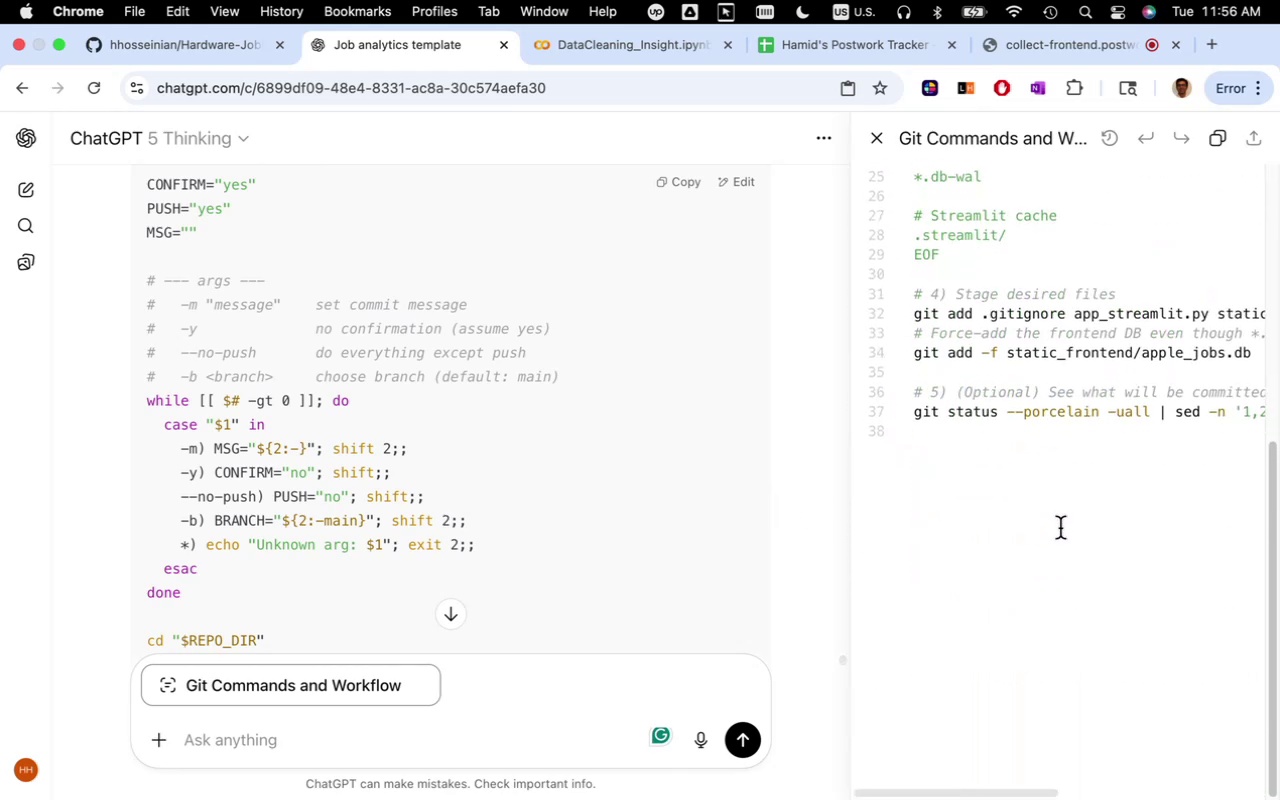 
scroll: coordinate [1059, 528], scroll_direction: up, amount: 11.0
 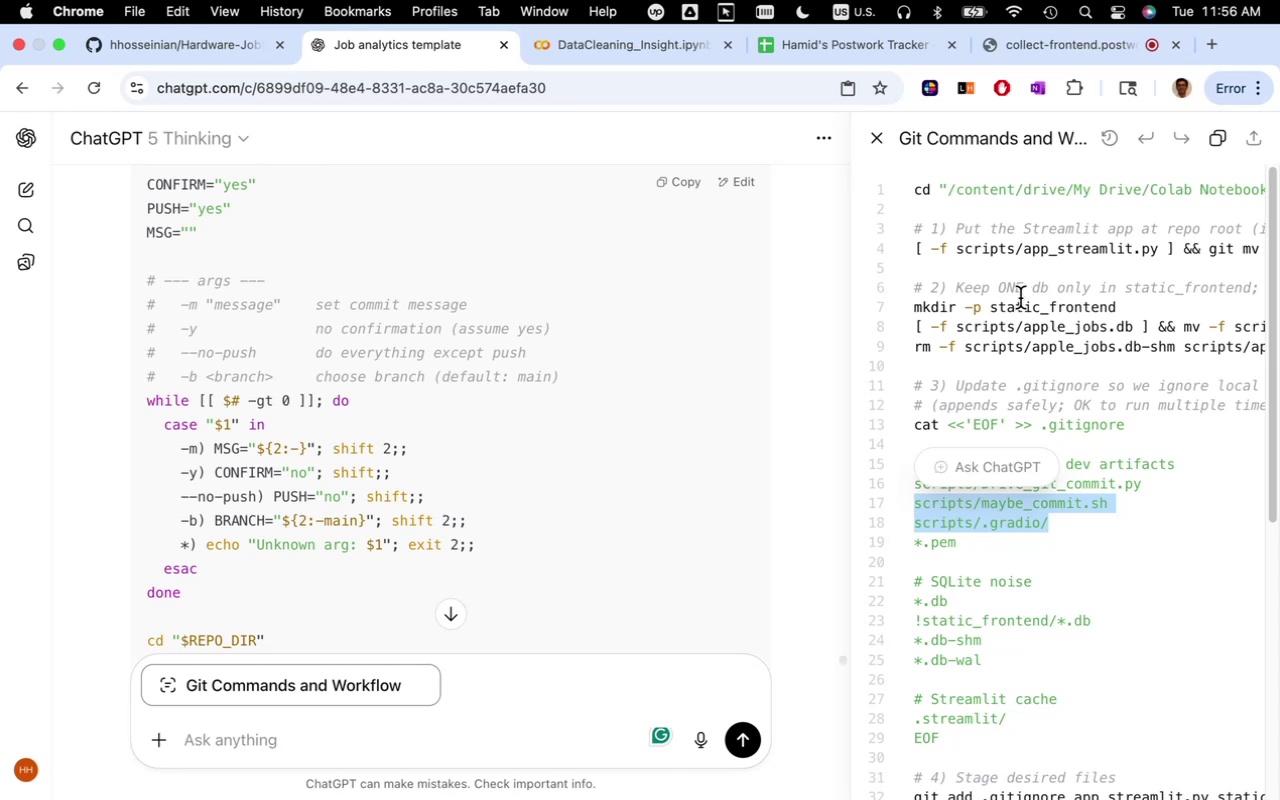 
wait(9.02)
 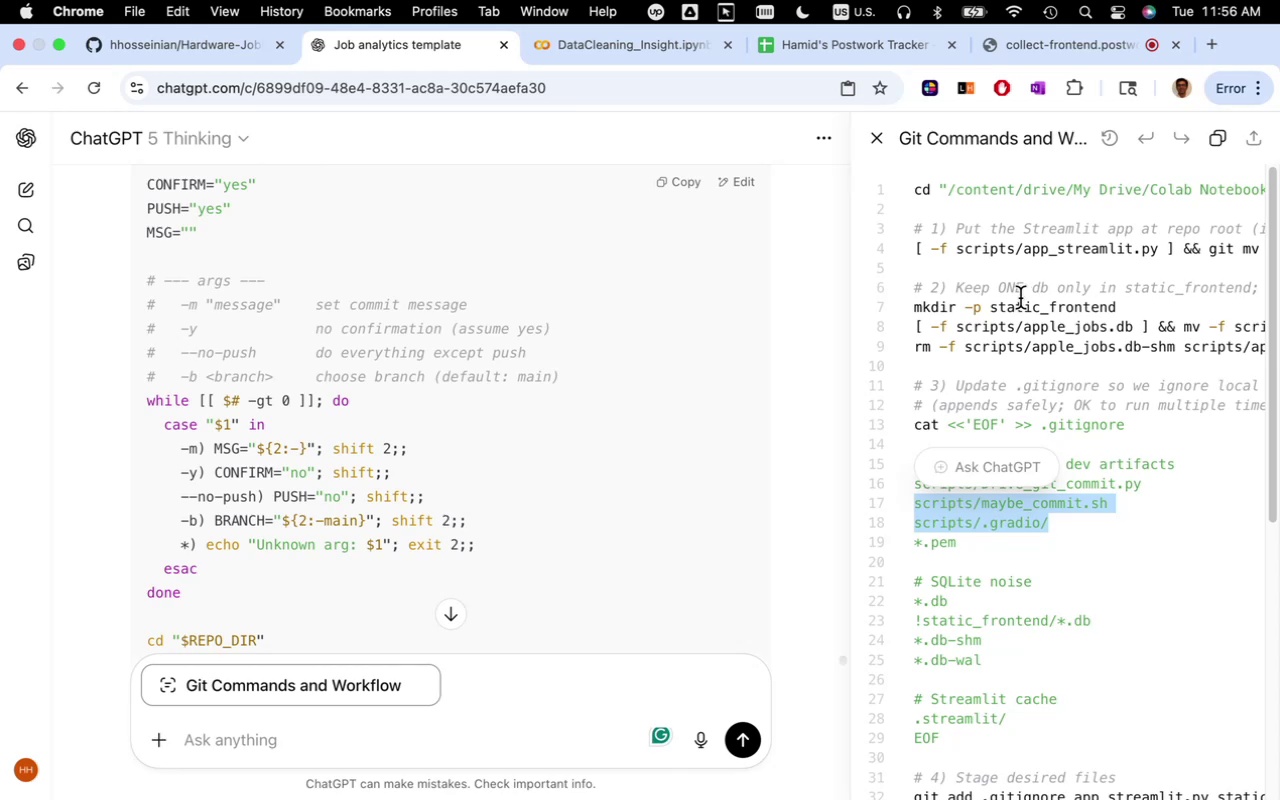 
left_click([1218, 133])
 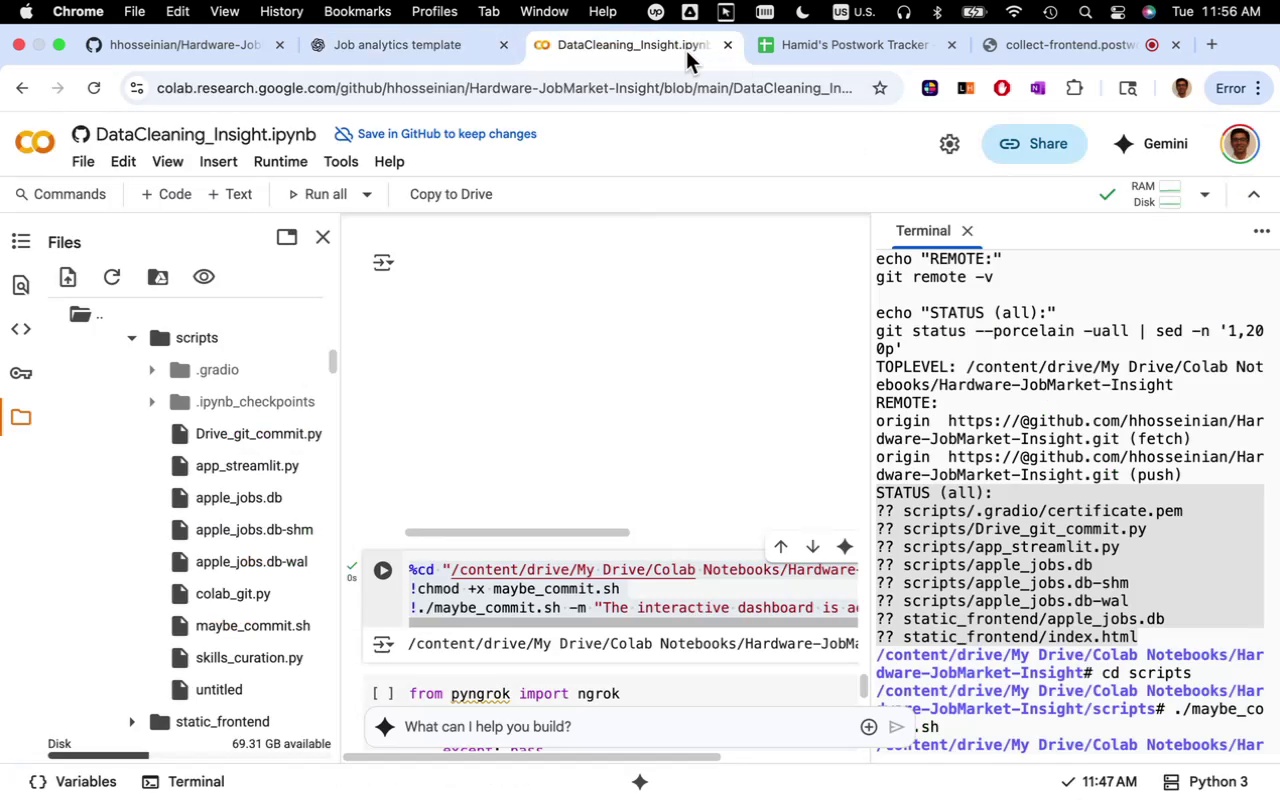 
left_click([1059, 725])
 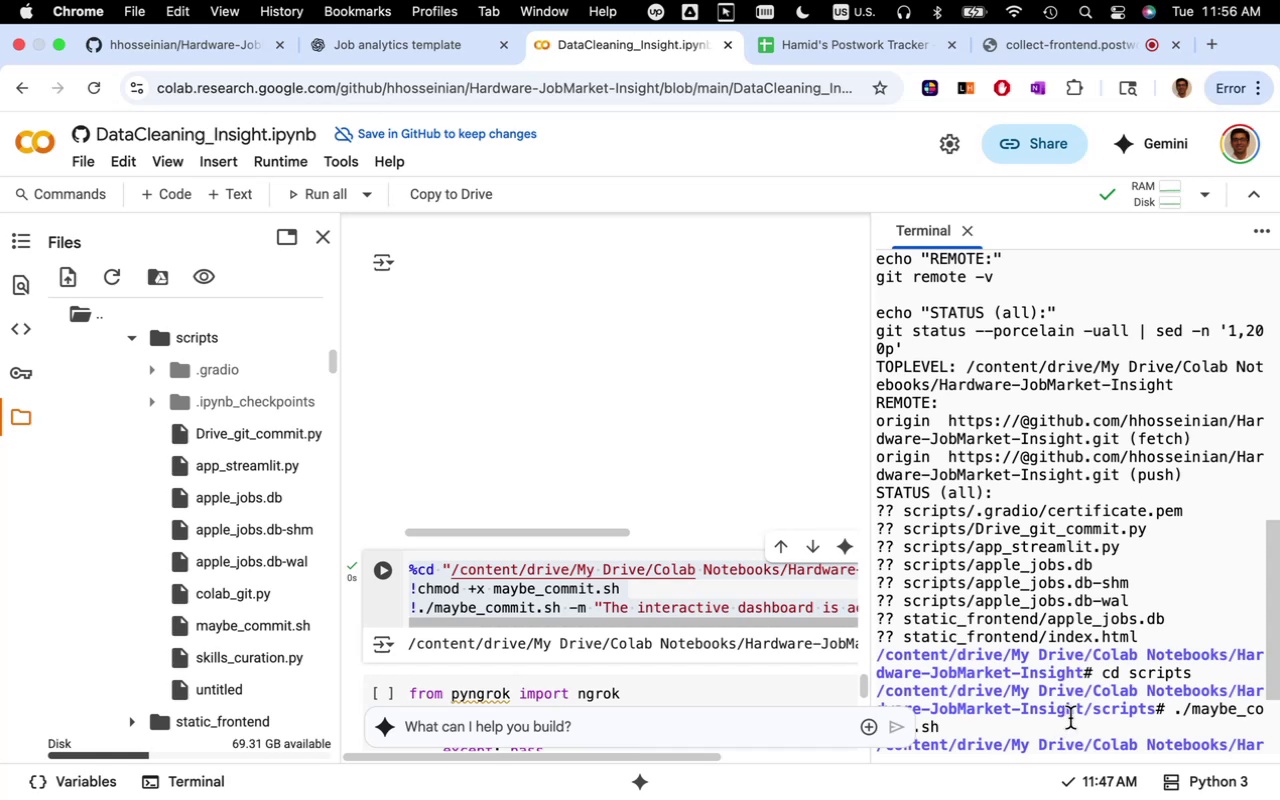 
scroll: coordinate [1077, 685], scroll_direction: down, amount: 11.0
 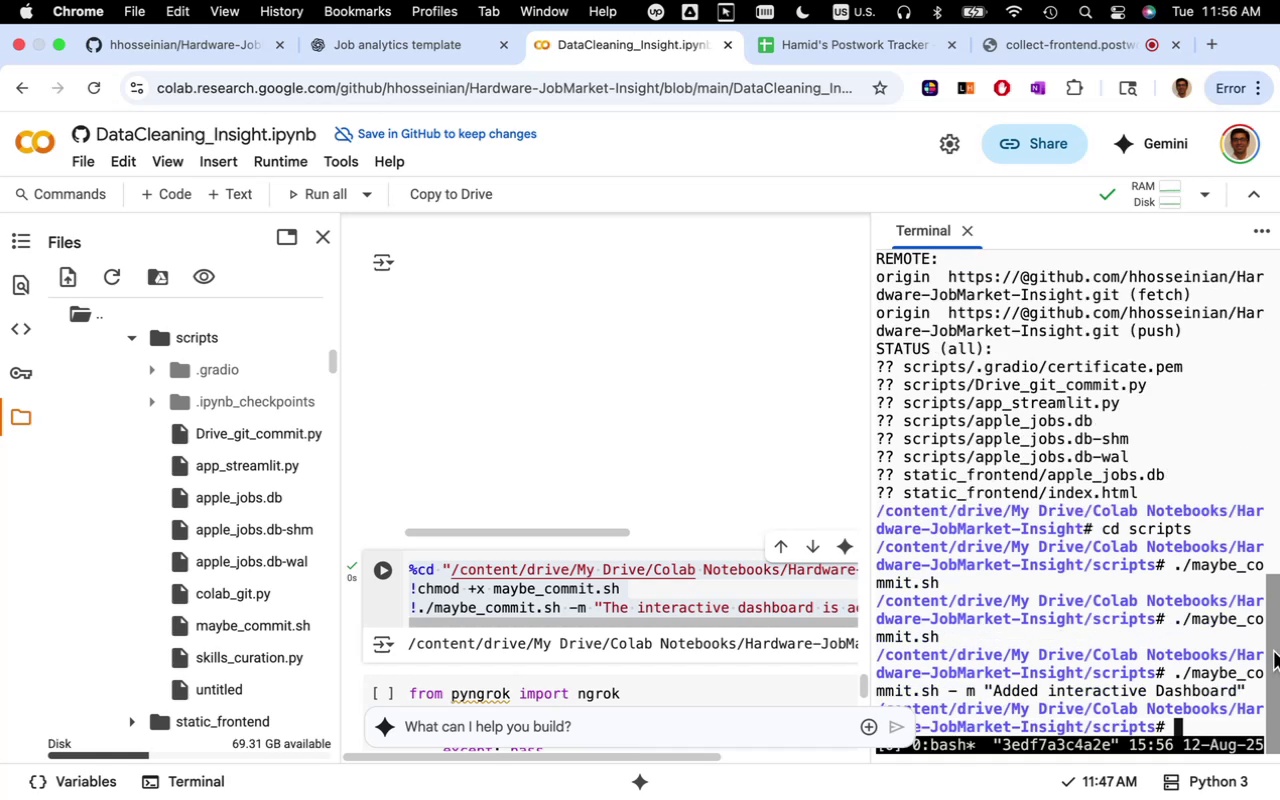 
key(Meta+V)
 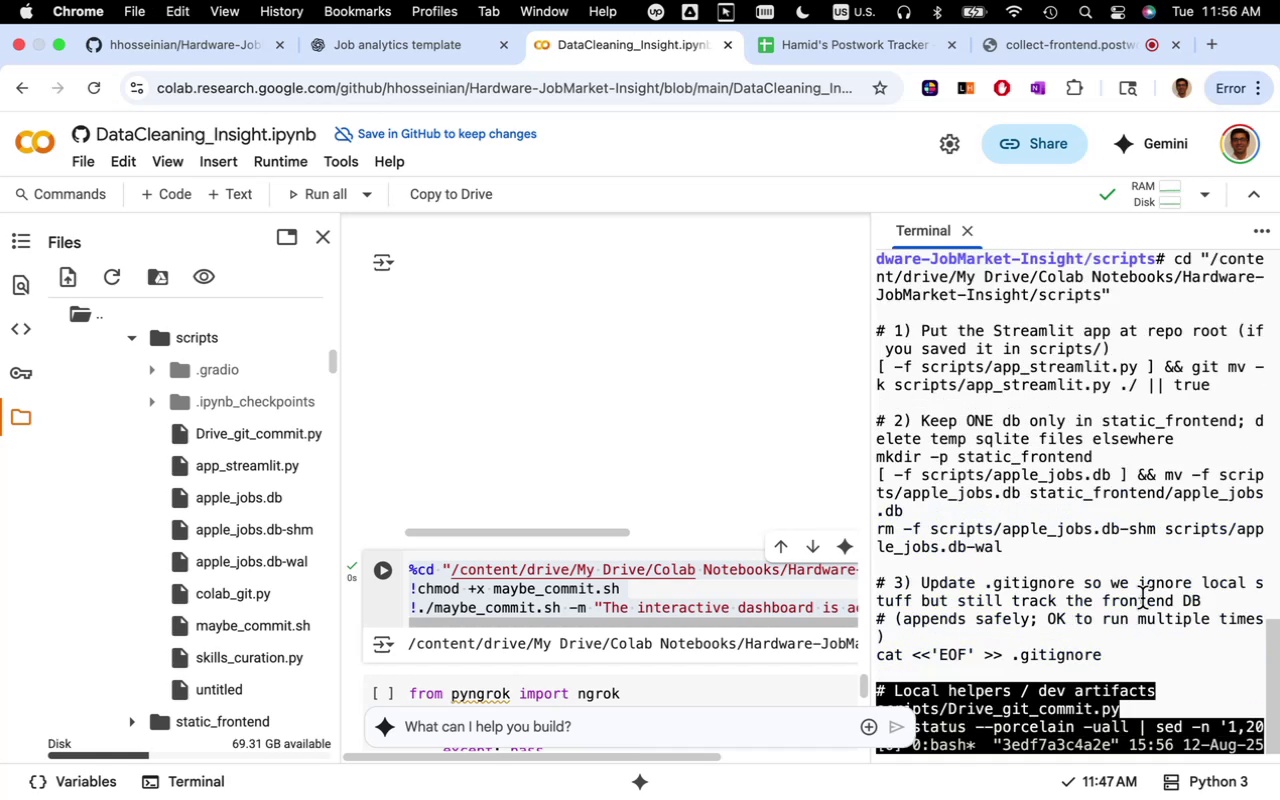 
key(Enter)
 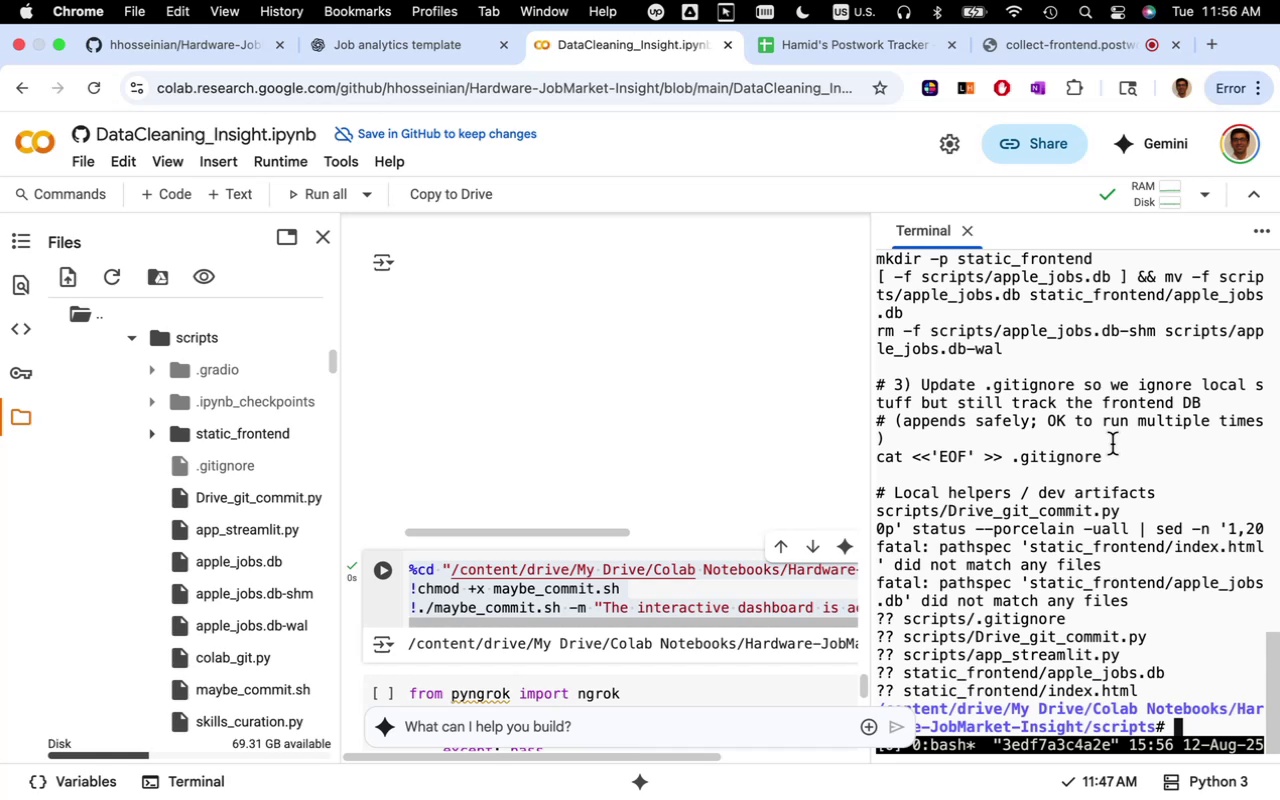 
wait(17.3)
 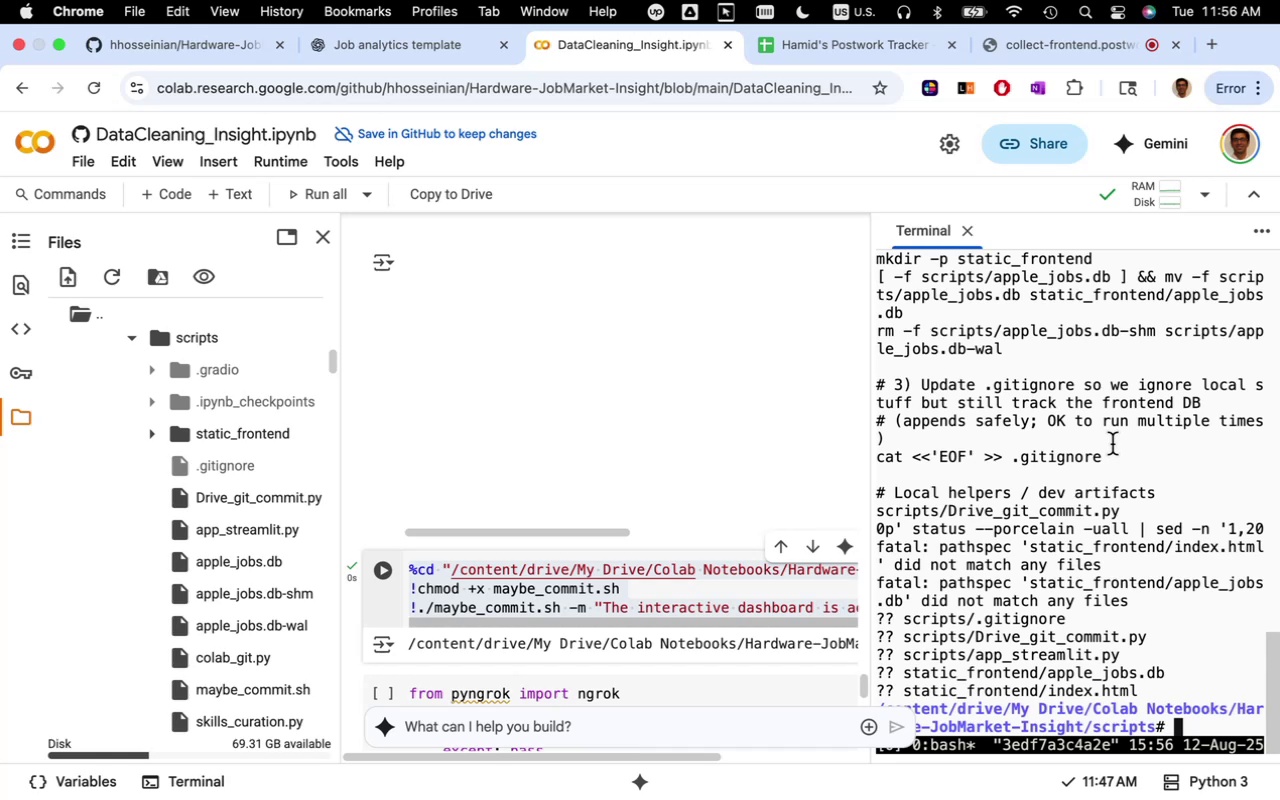 
scroll: coordinate [1058, 413], scroll_direction: up, amount: 5.0
 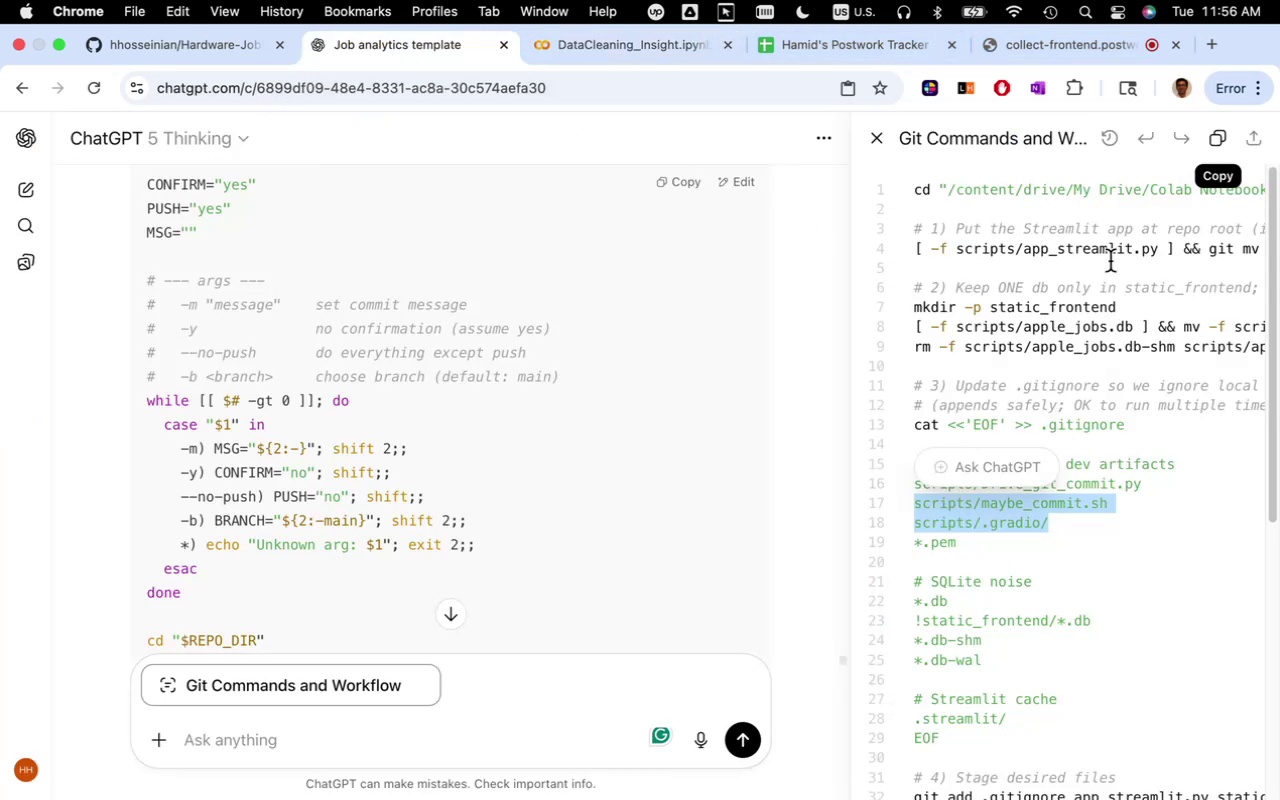 
left_click([1116, 252])
 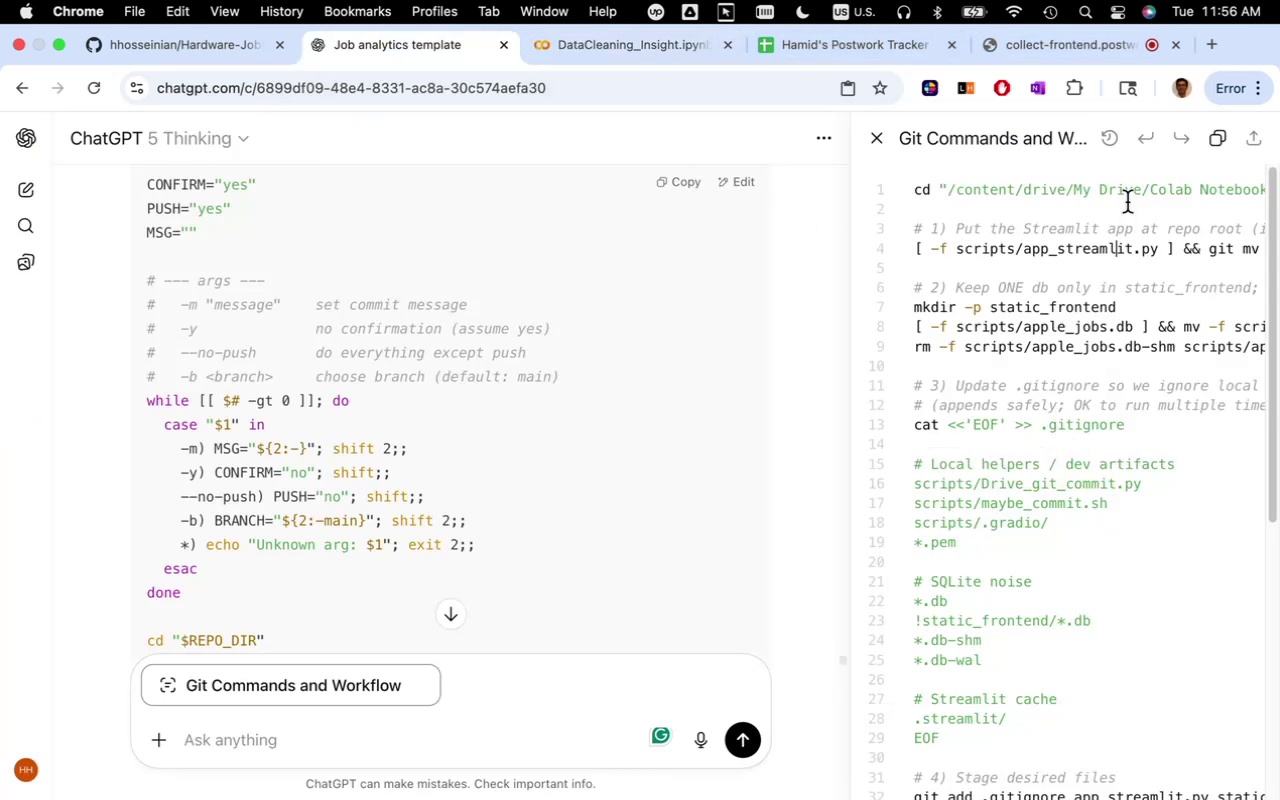 
left_click_drag(start_coordinate=[1129, 189], to_coordinate=[1274, 198])
 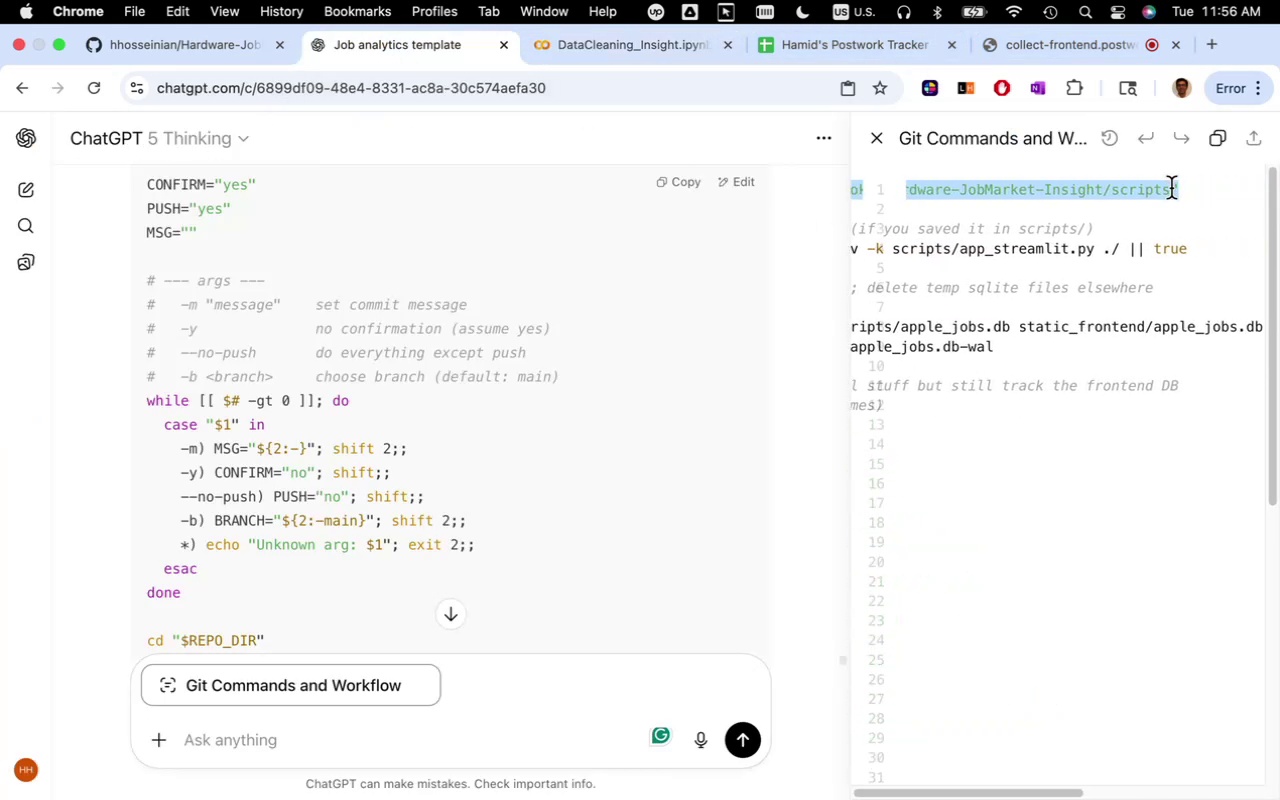 
left_click([1171, 188])
 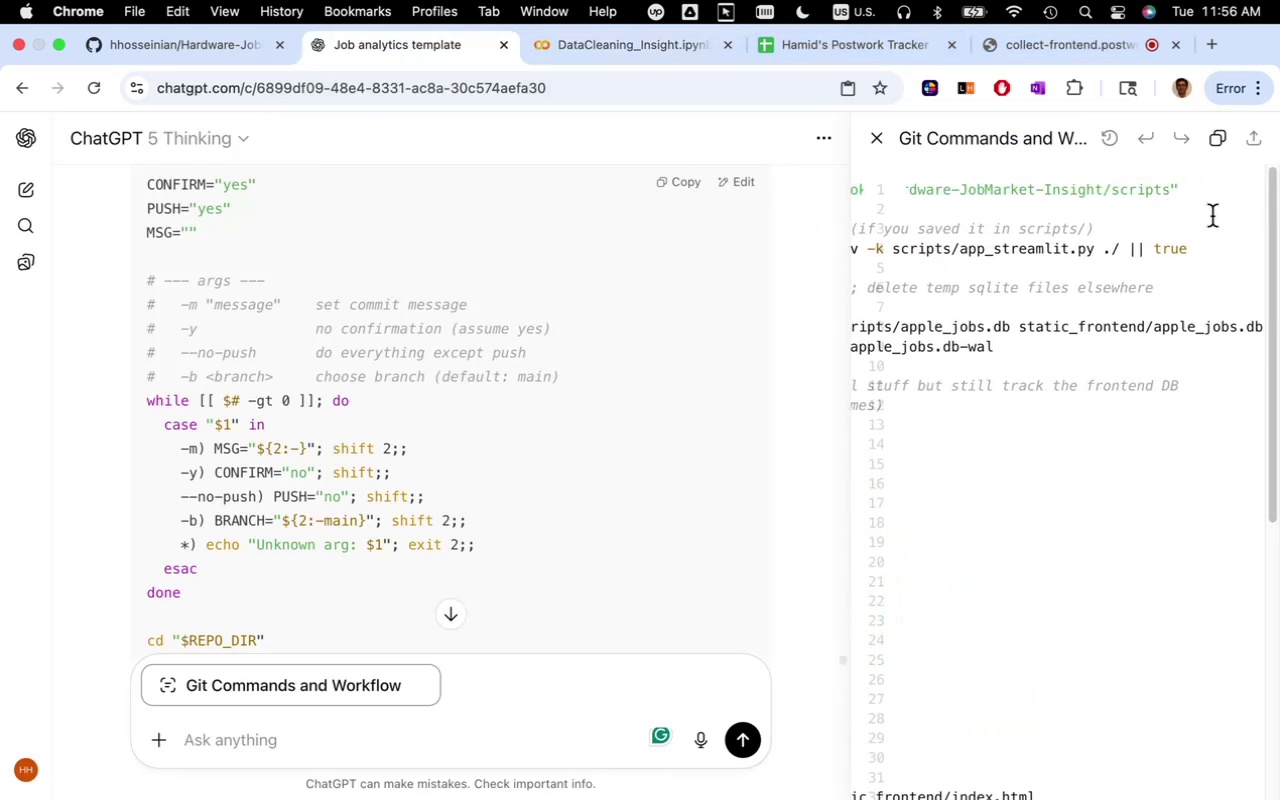 
key(Backspace)
 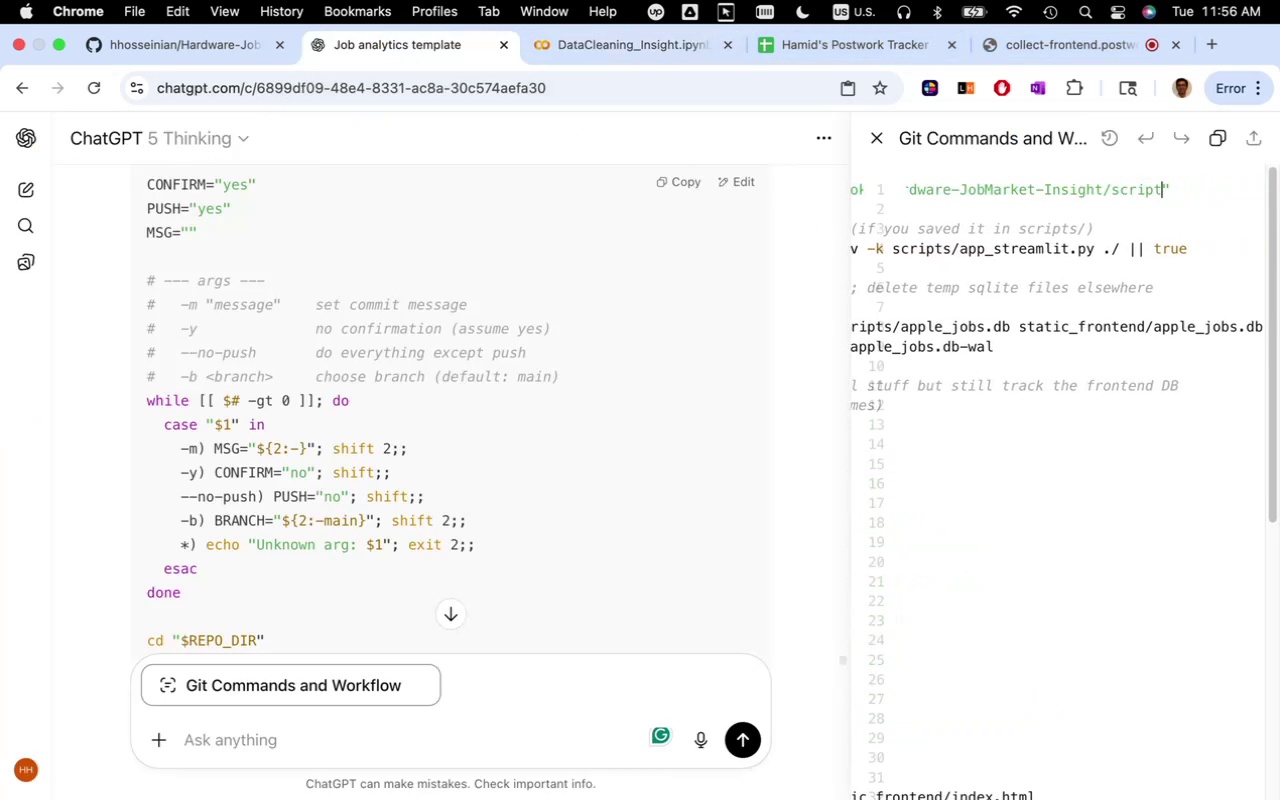 
key(Backspace)
 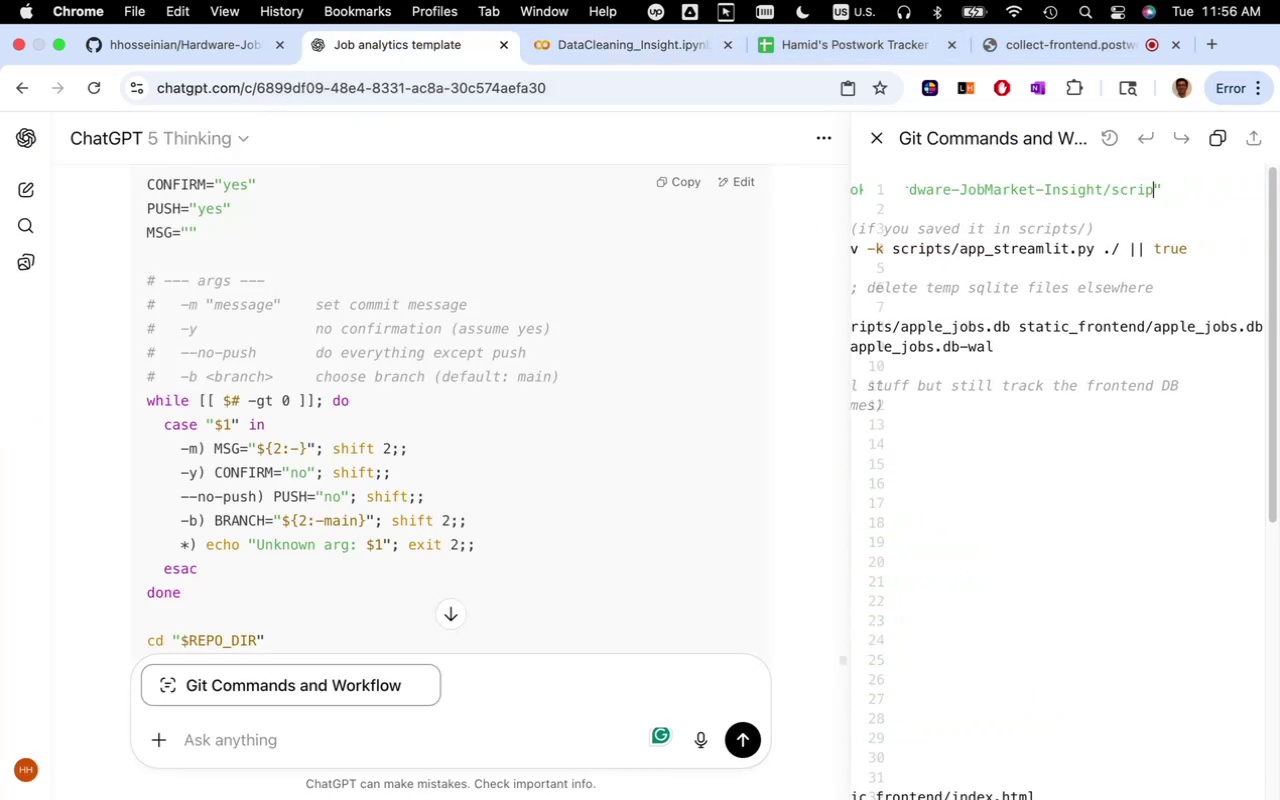 
key(Backspace)
 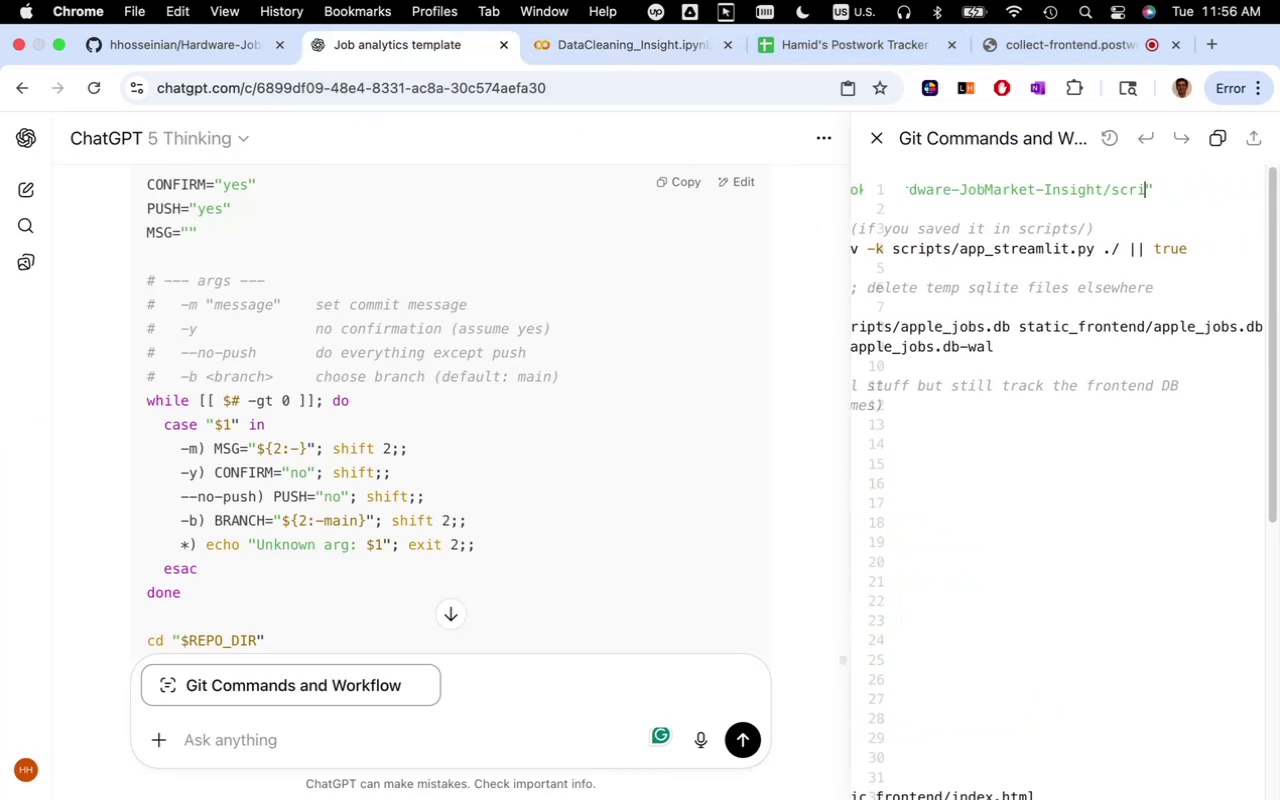 
key(Backspace)
 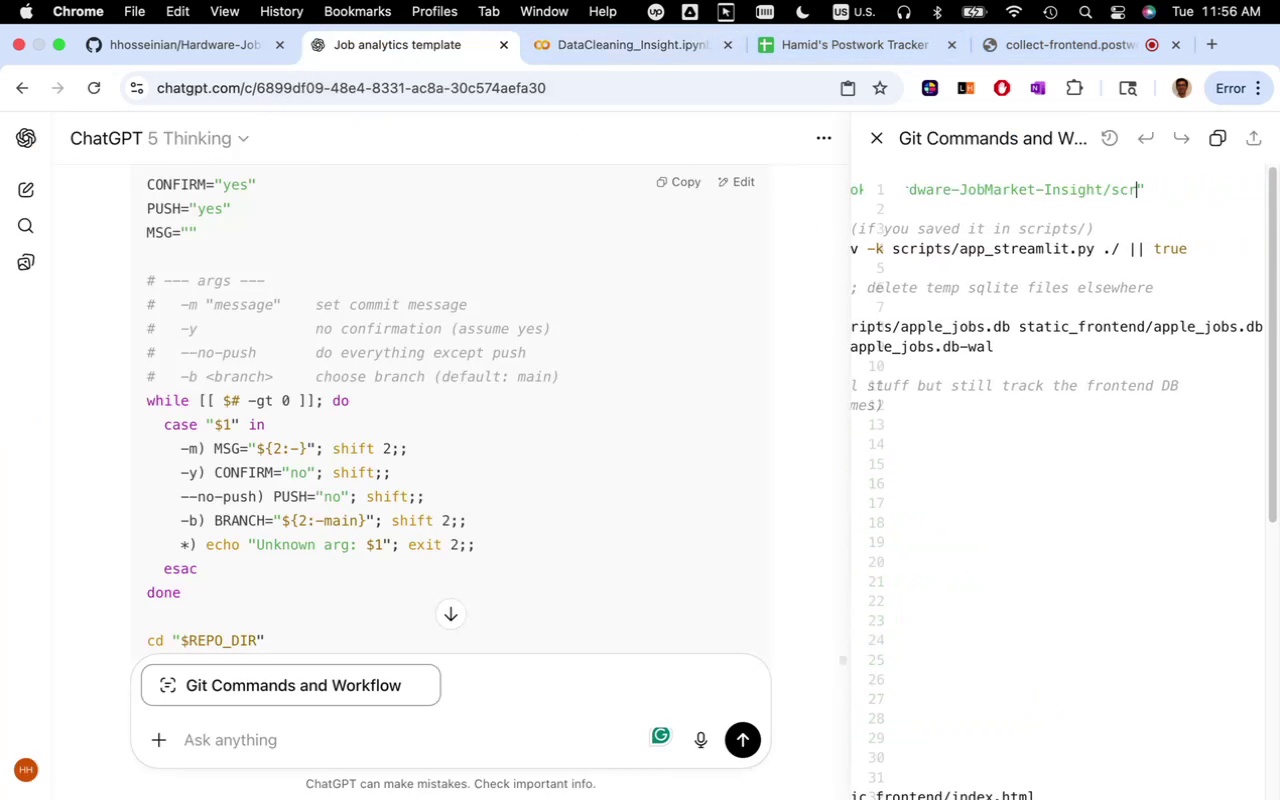 
key(Backspace)
 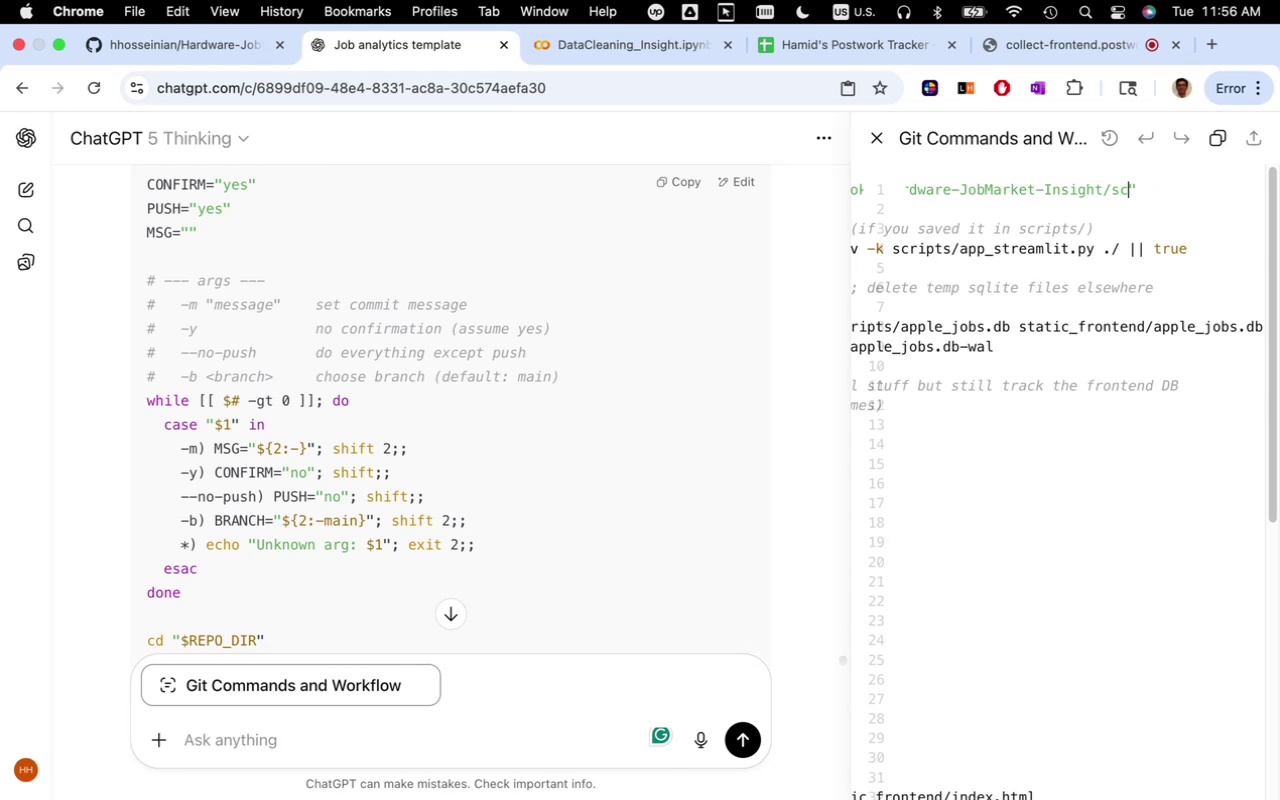 
key(Backspace)
 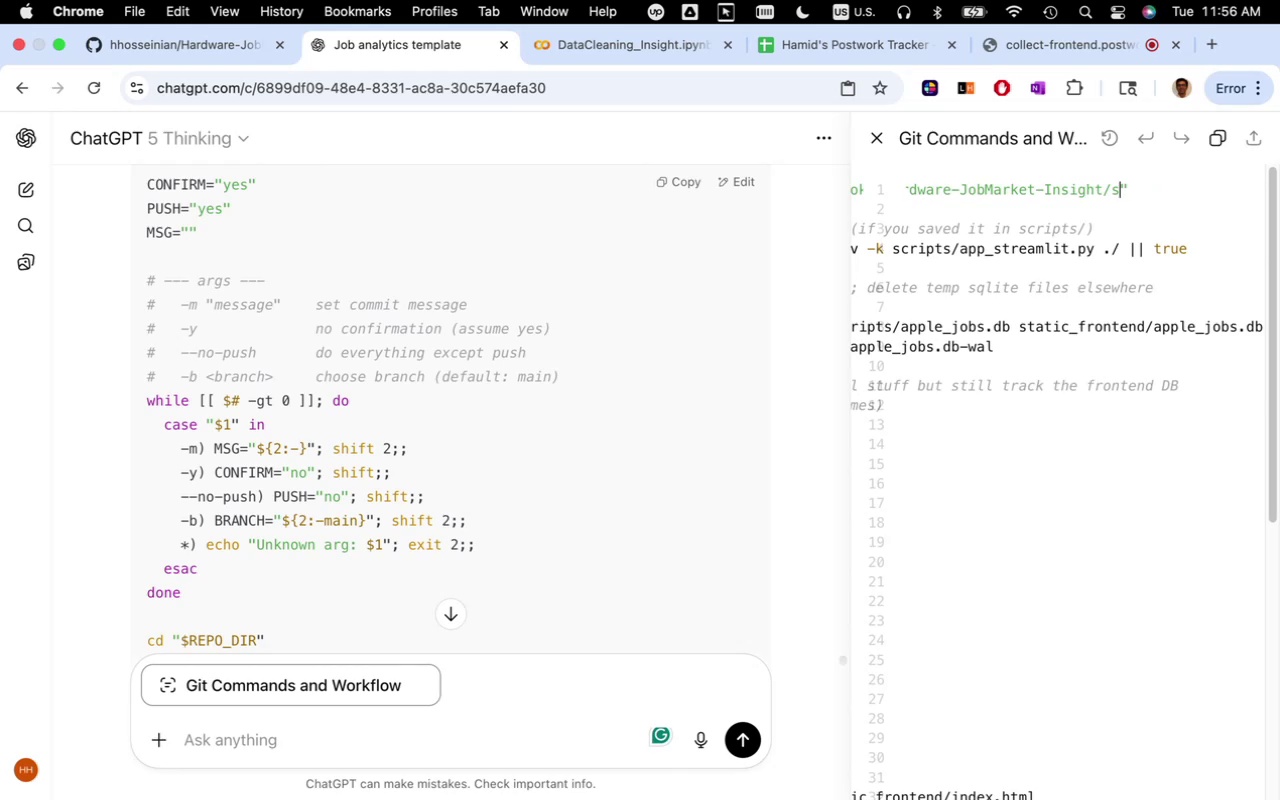 
key(Backspace)
 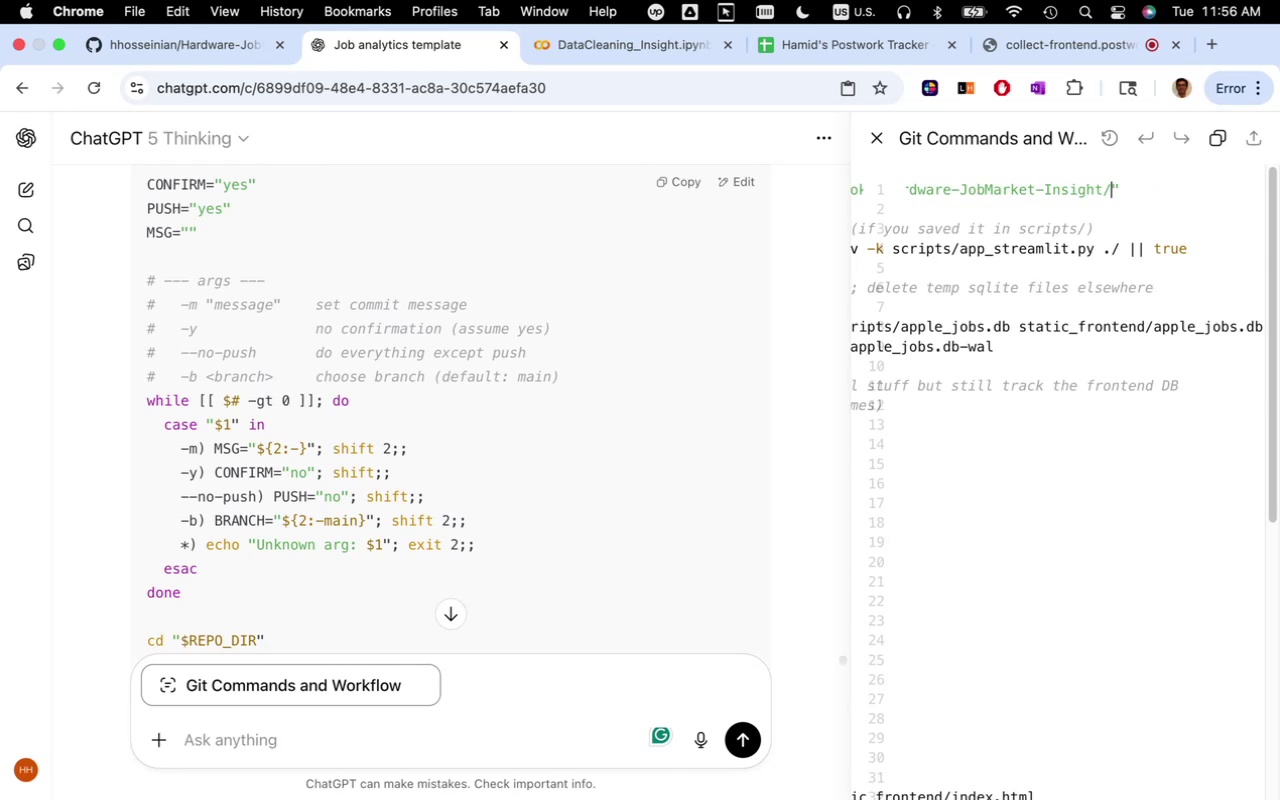 
key(Backspace)
 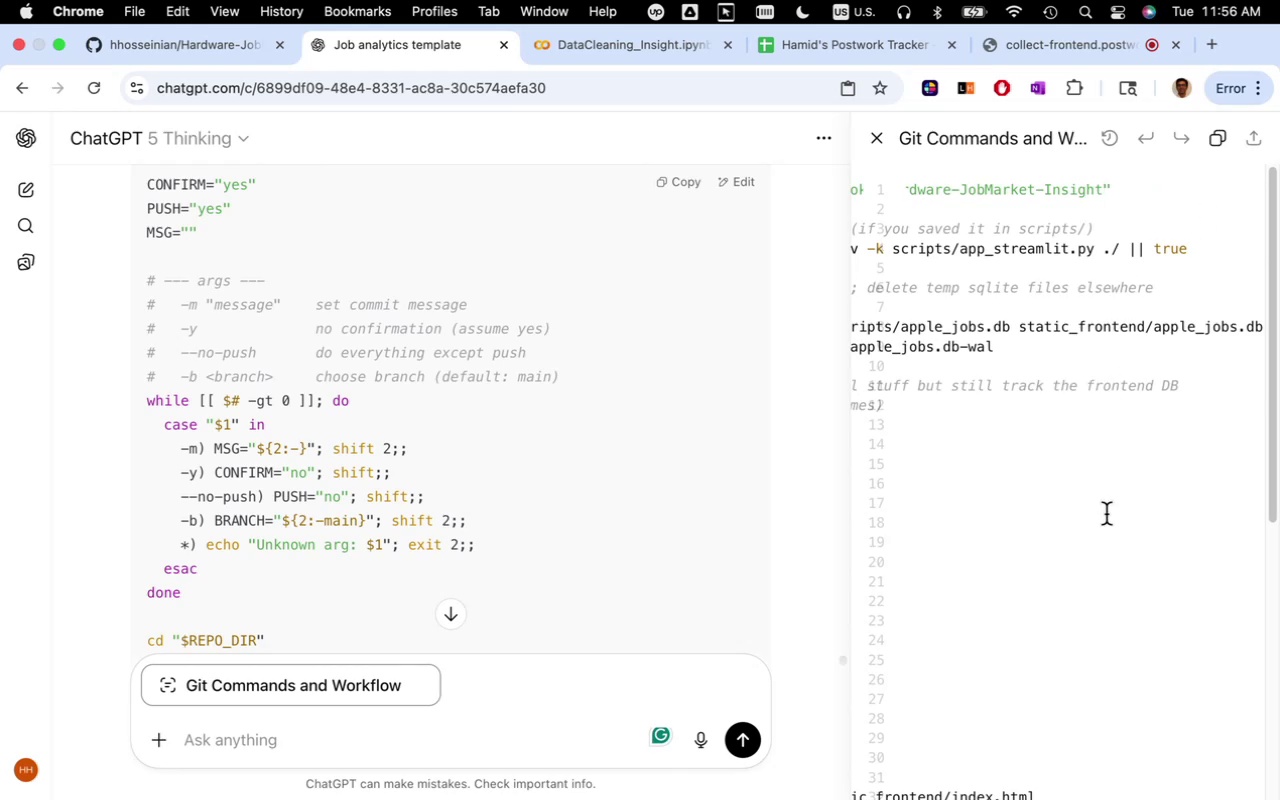 
left_click_drag(start_coordinate=[1097, 512], to_coordinate=[750, 471])
 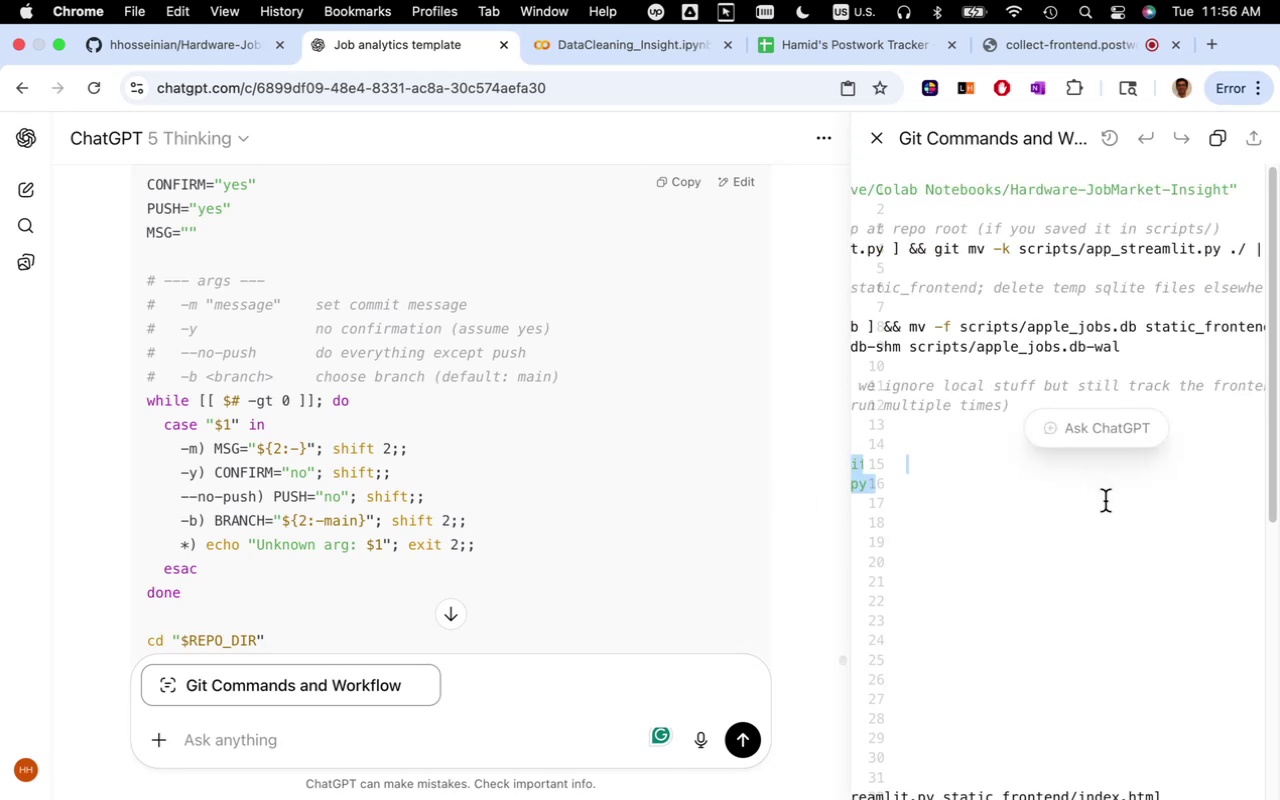 
left_click([1108, 503])
 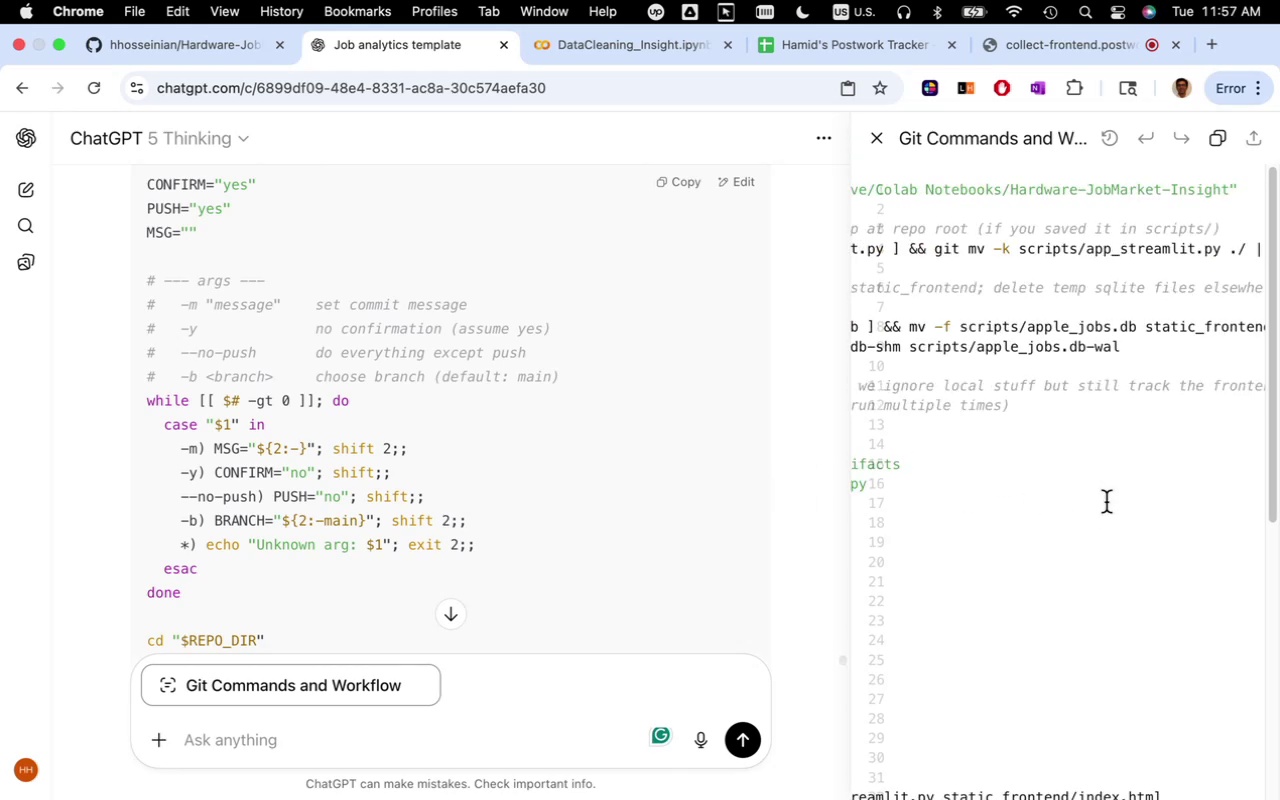 
left_click_drag(start_coordinate=[1106, 502], to_coordinate=[872, 486])
 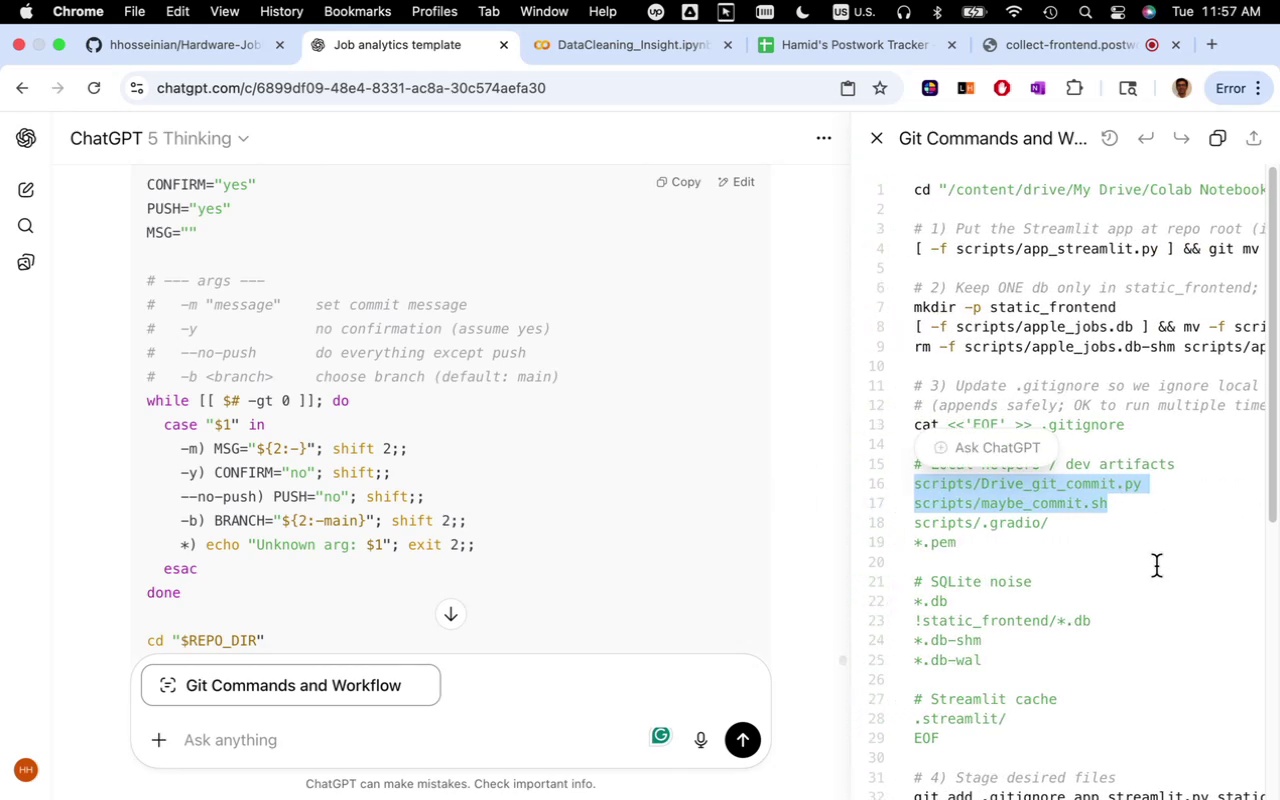 
scroll: coordinate [1155, 572], scroll_direction: down, amount: 10.0
 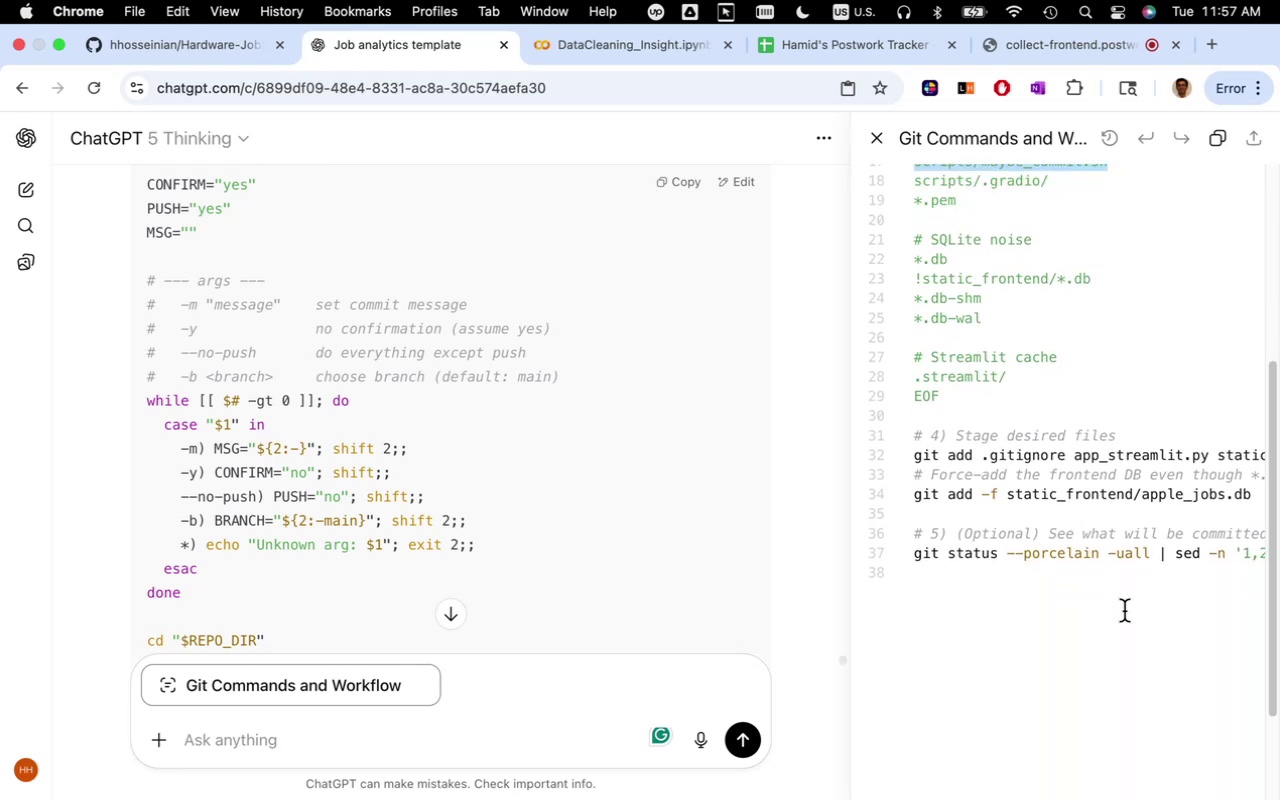 
left_click_drag(start_coordinate=[1111, 614], to_coordinate=[1274, 612])
 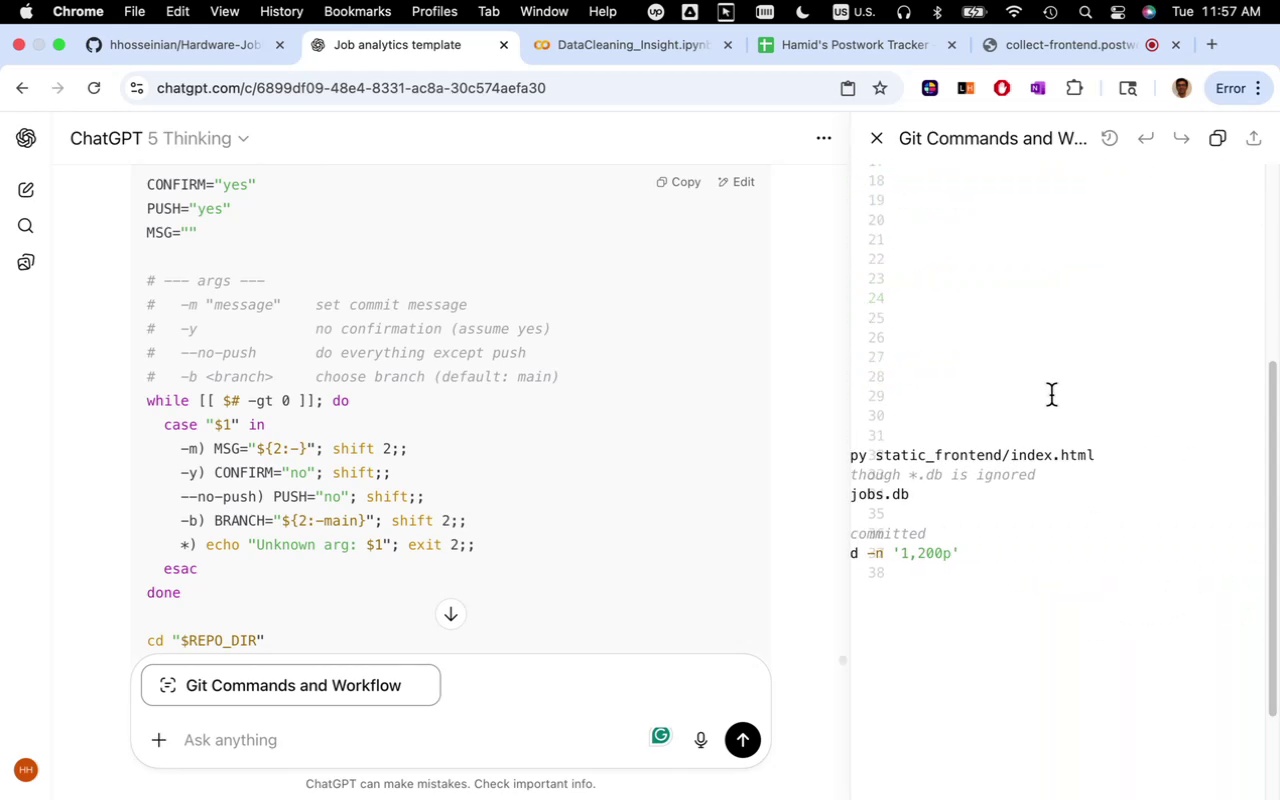 
key(Meta+A)
 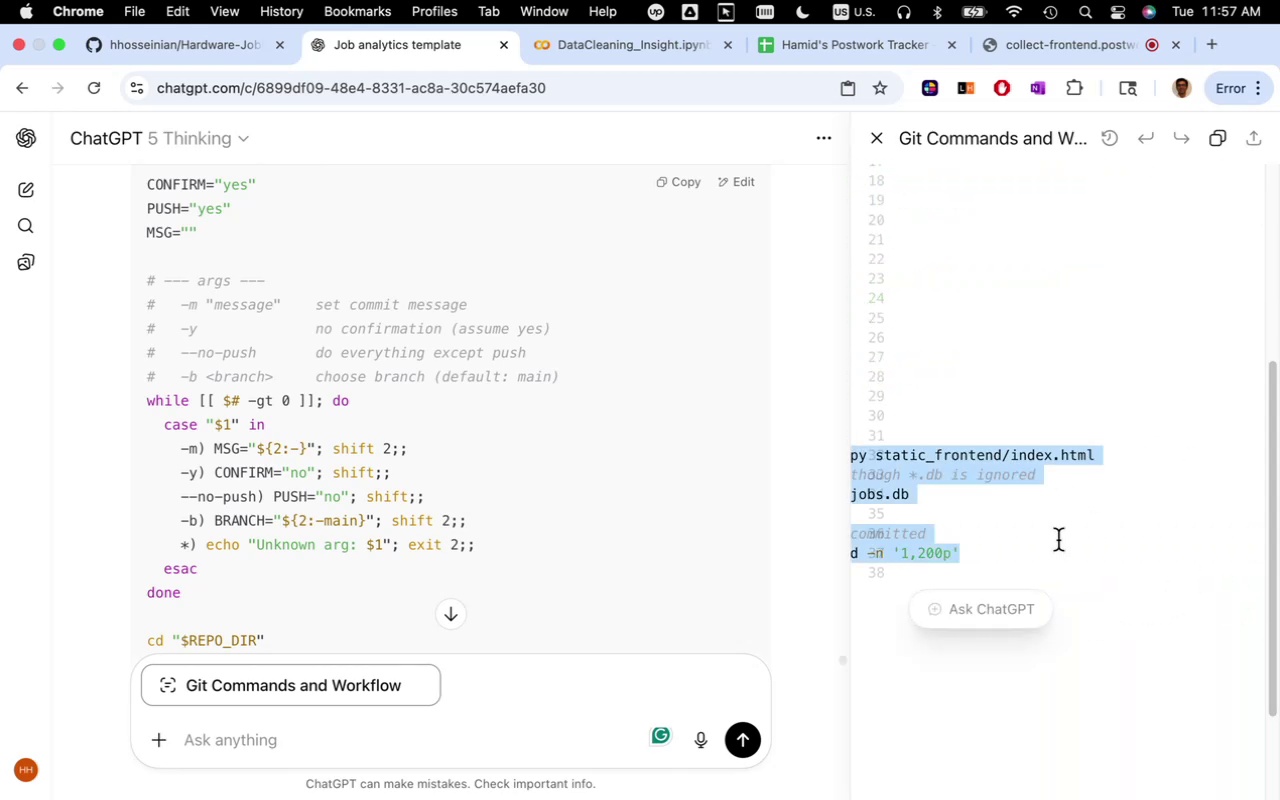 
key(Meta+C)
 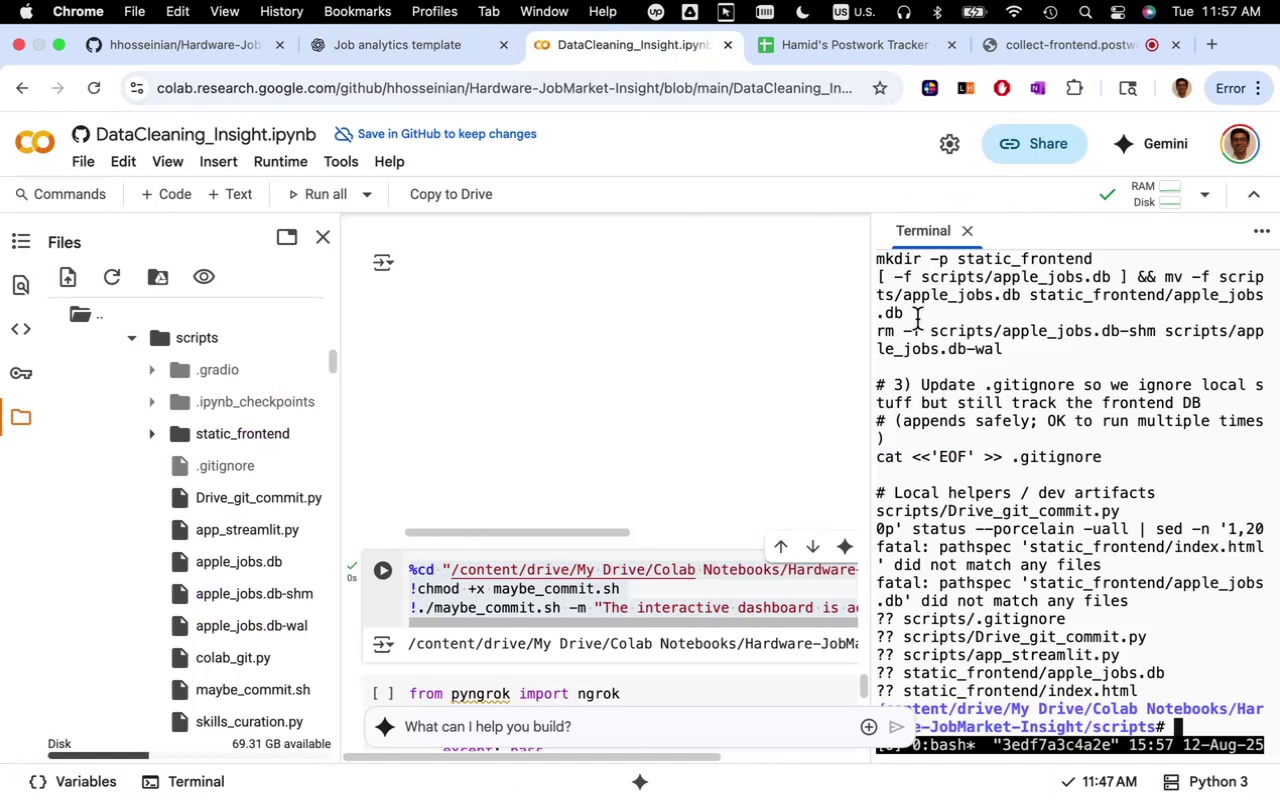 
key(Meta+V)
 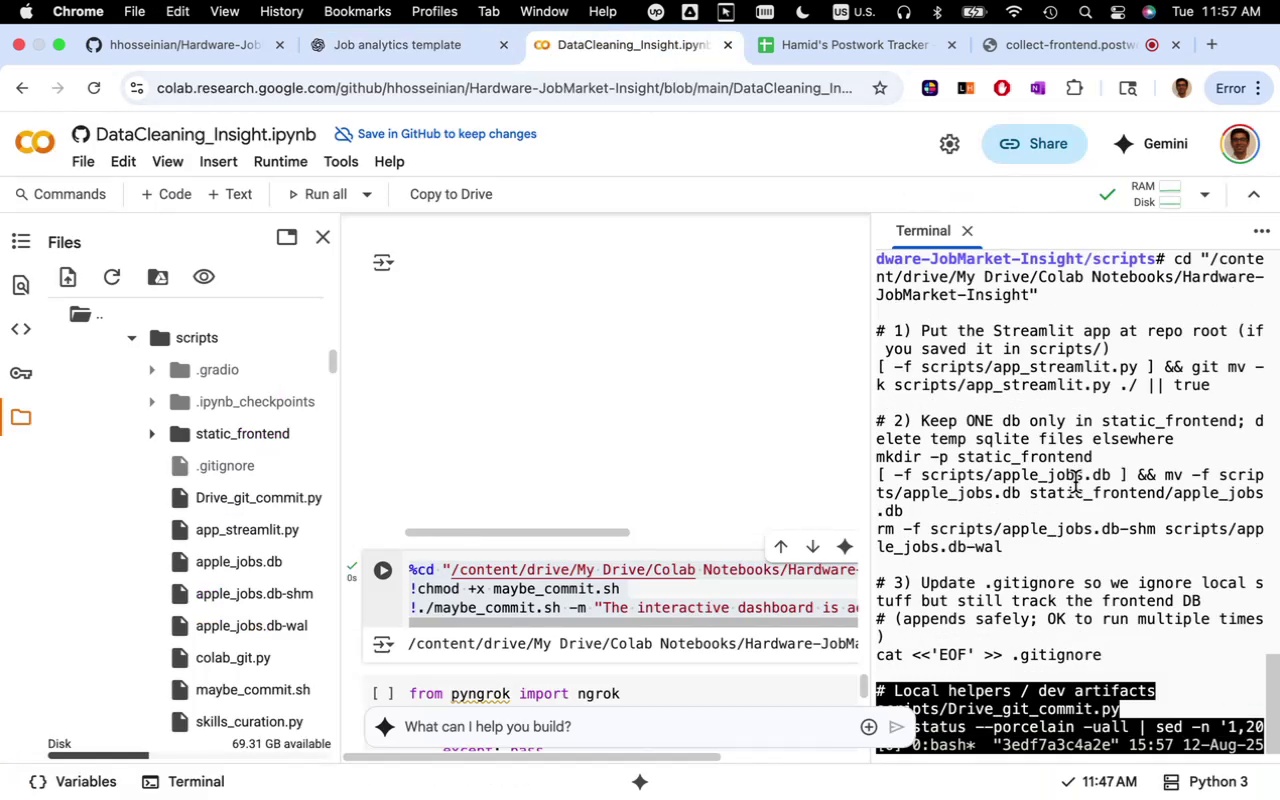 
key(Enter)
 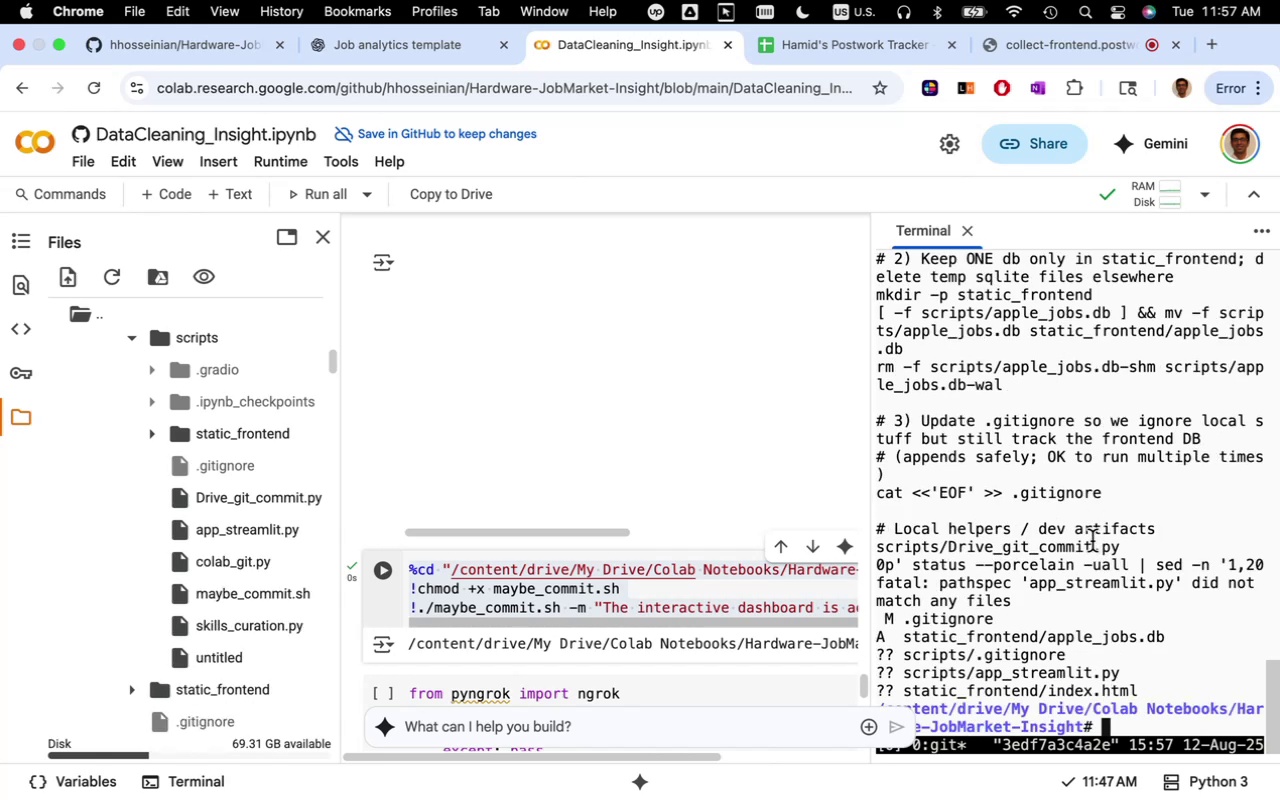 
scroll: coordinate [1092, 542], scroll_direction: down, amount: 3.0
 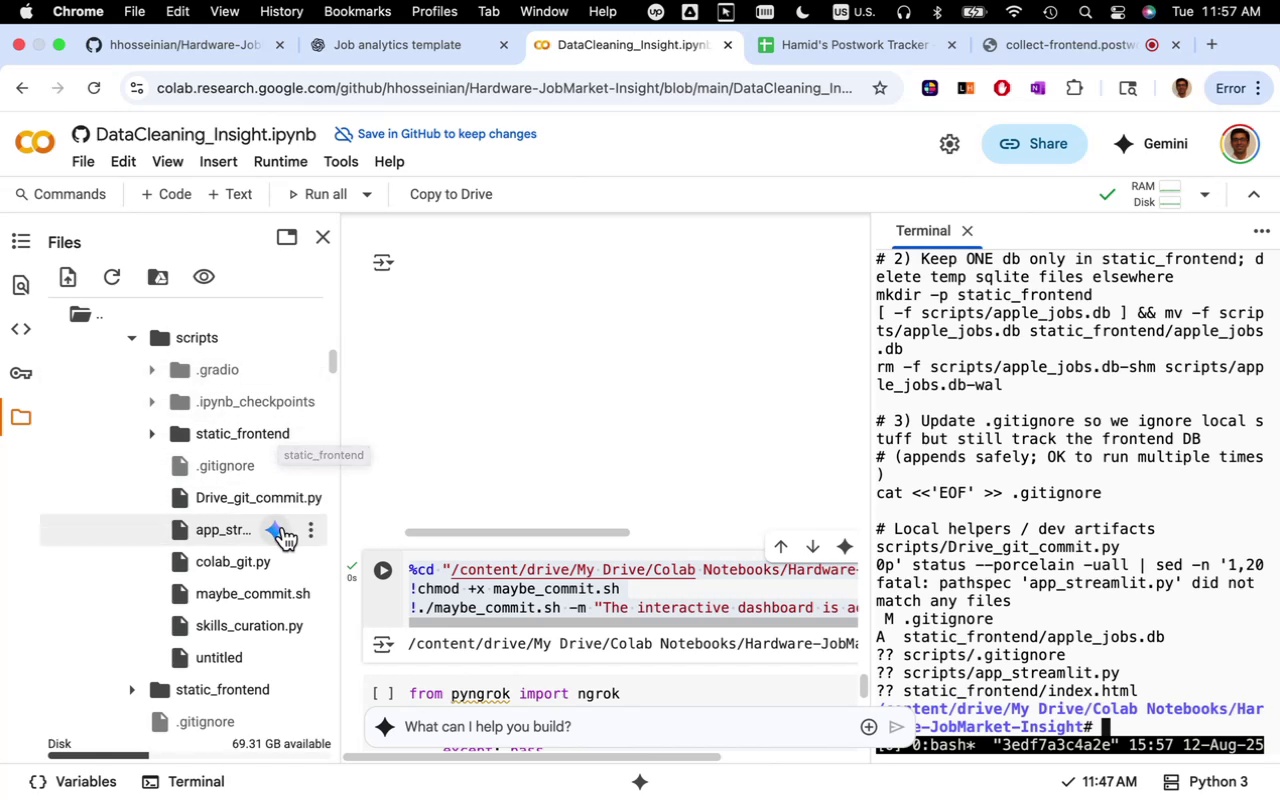 
wait(28.46)
 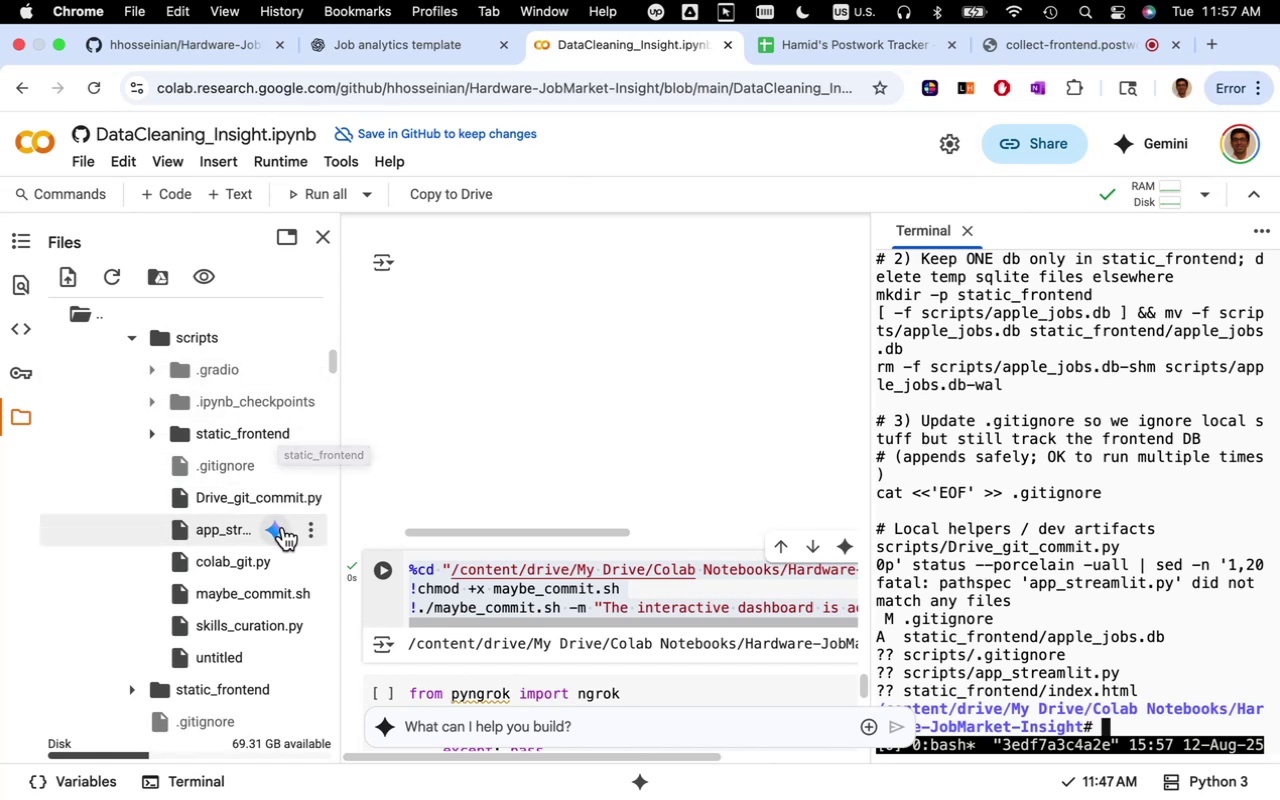 
scroll: coordinate [1073, 466], scroll_direction: down, amount: 4.0
 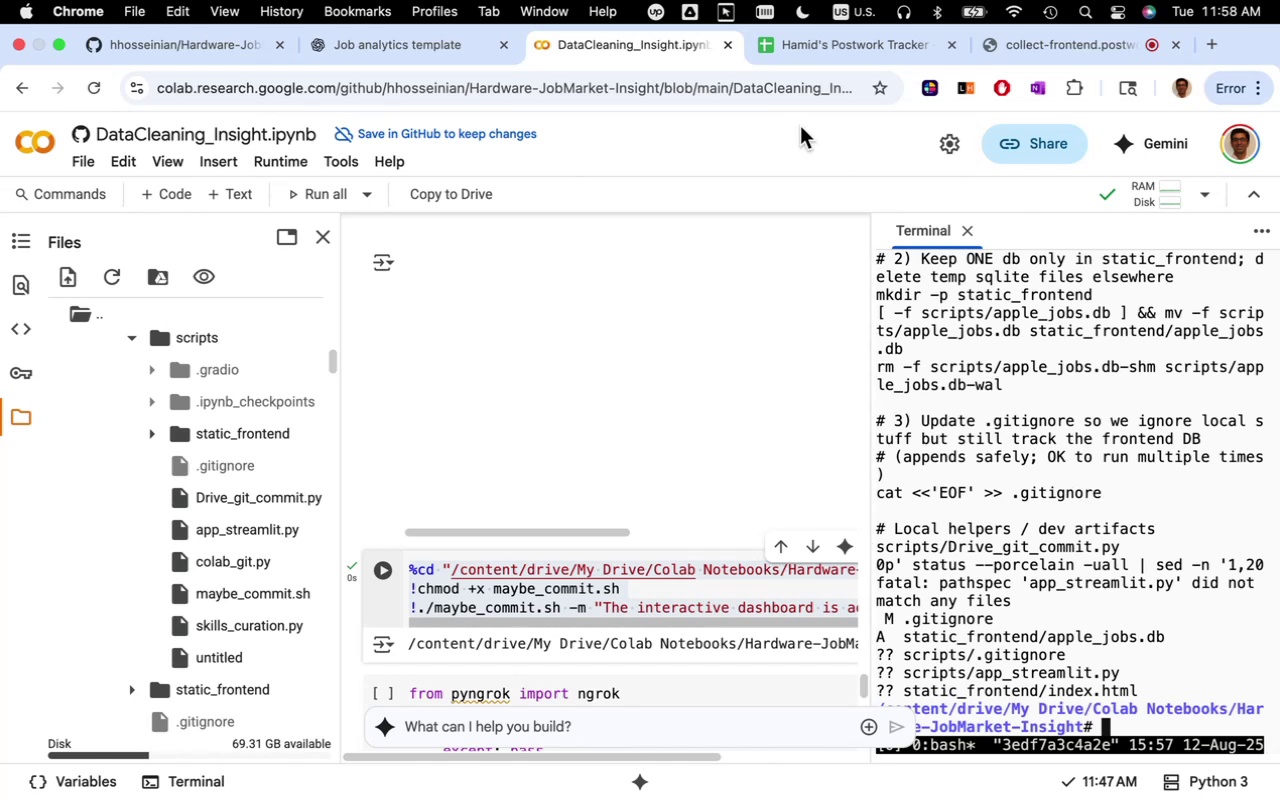 
wait(21.12)
 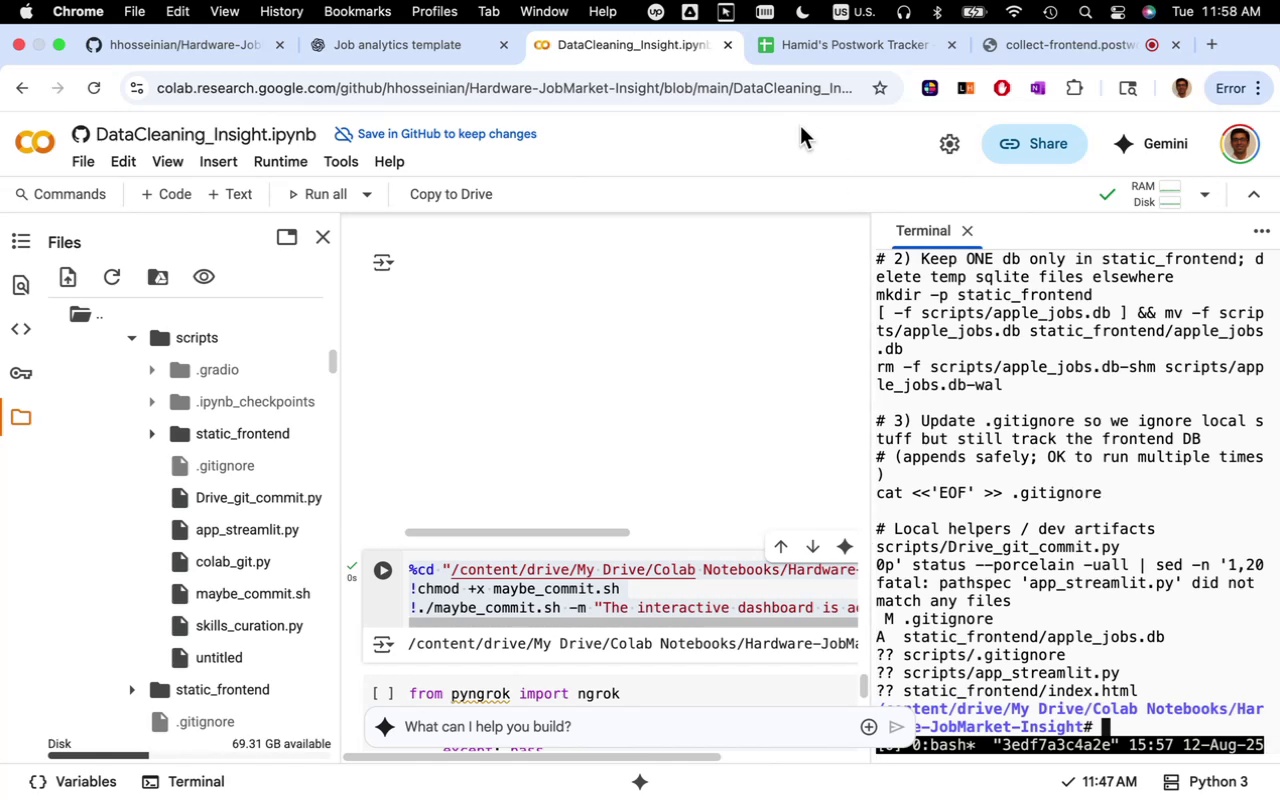 
left_click([450, 50])
 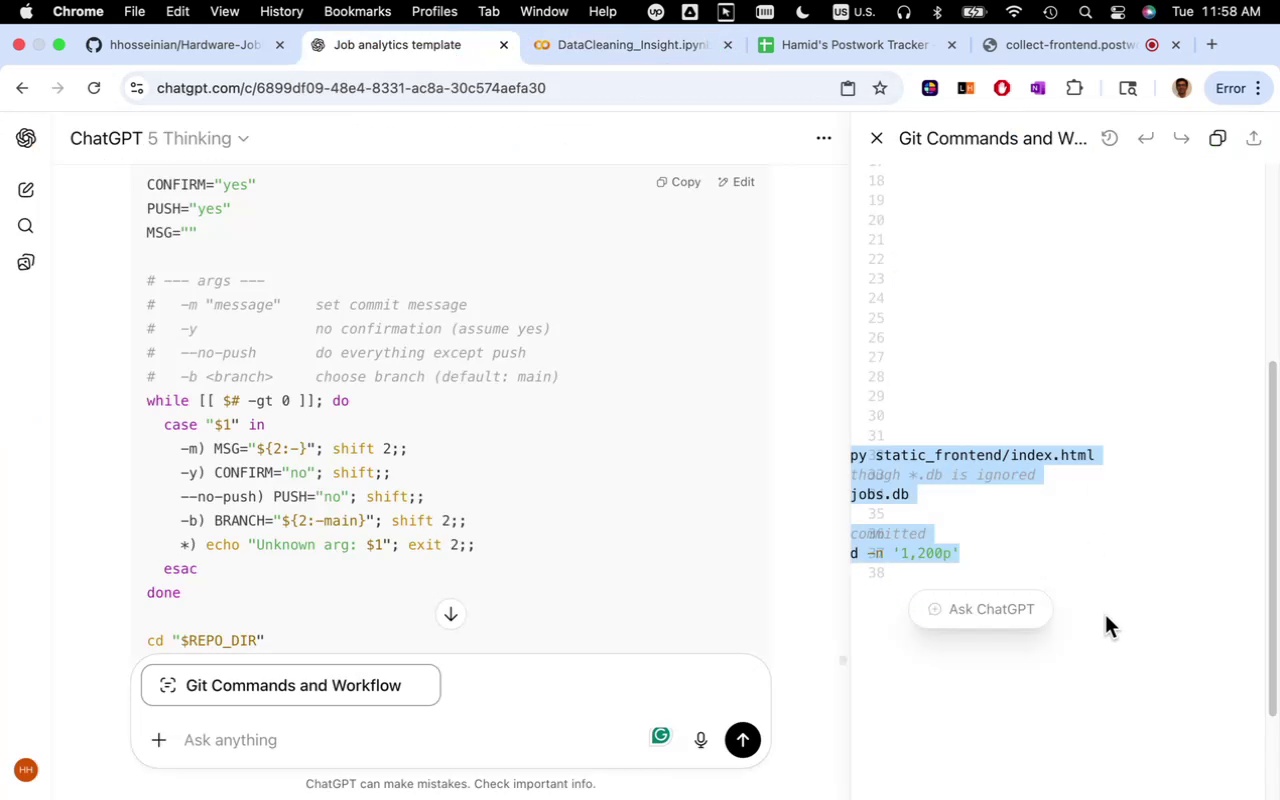 
left_click([1105, 615])
 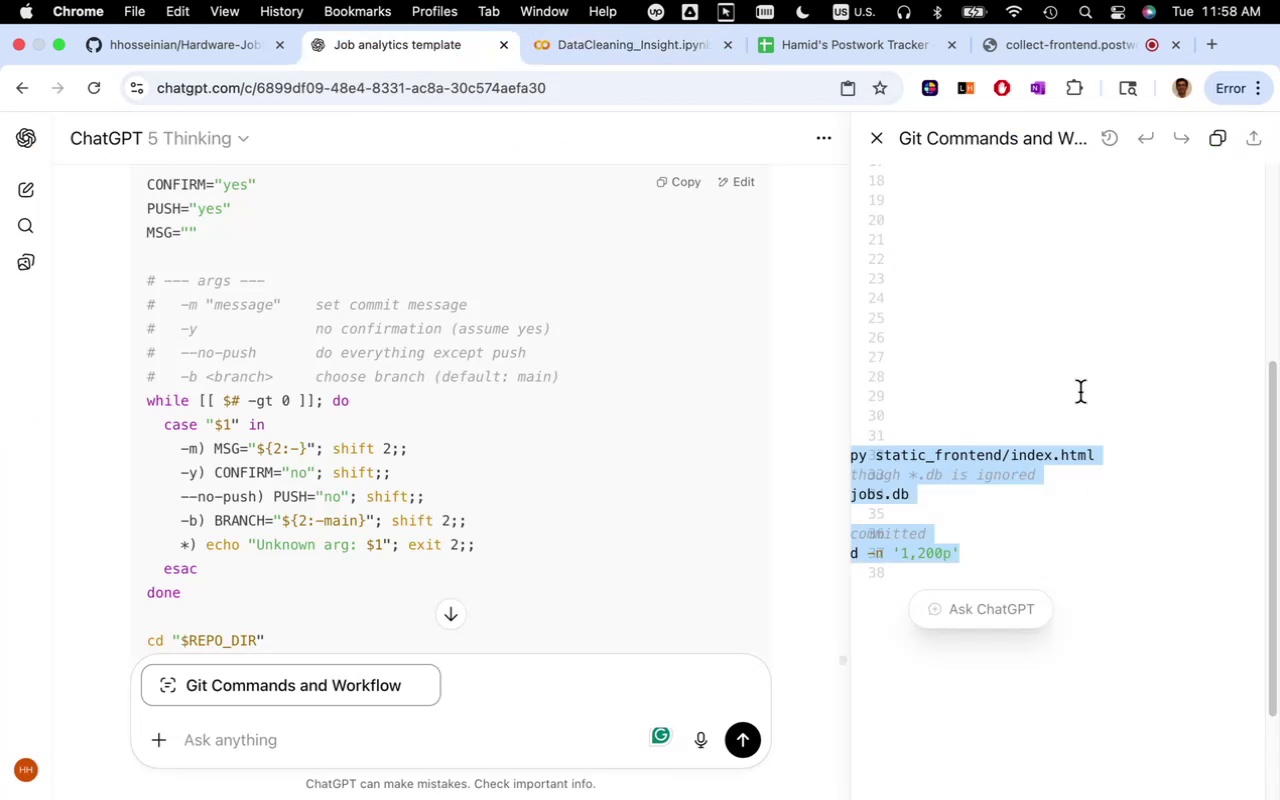 
left_click_drag(start_coordinate=[1090, 367], to_coordinate=[833, 342])
 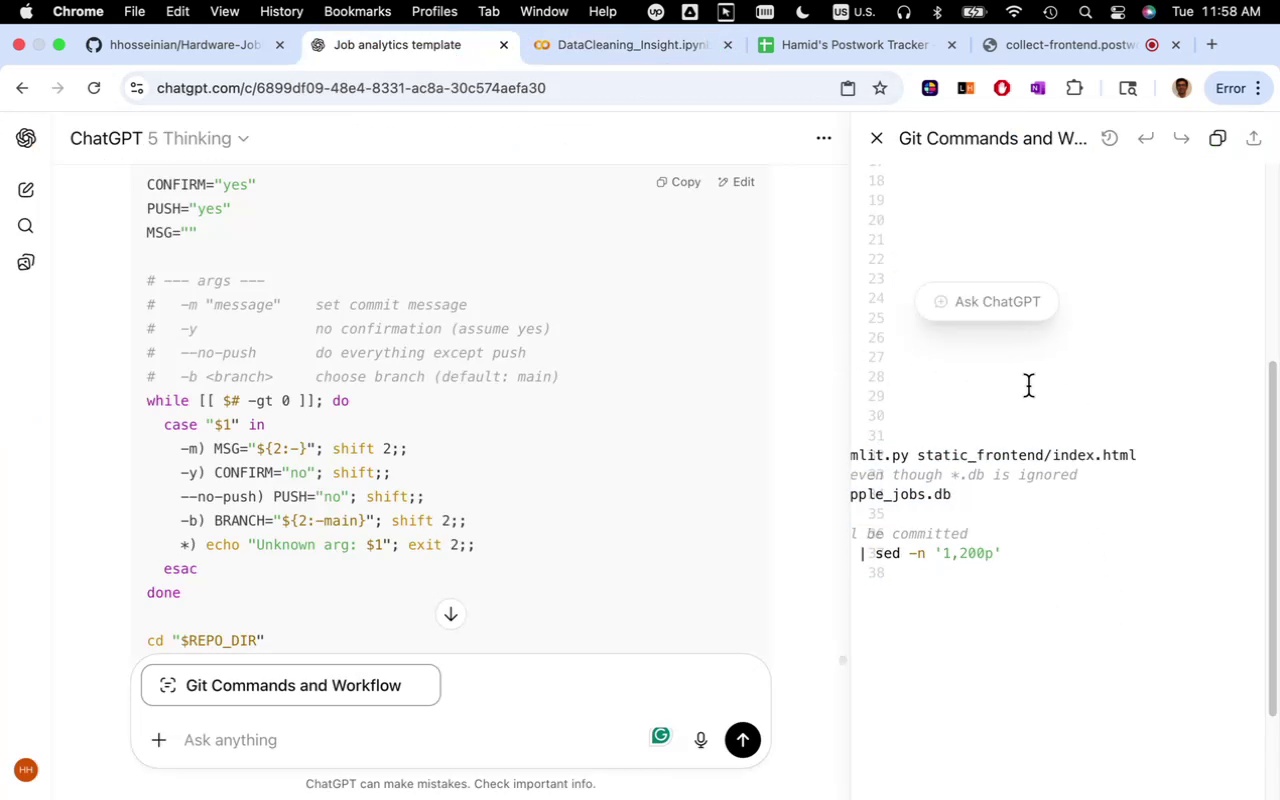 
left_click_drag(start_coordinate=[1030, 387], to_coordinate=[807, 369])
 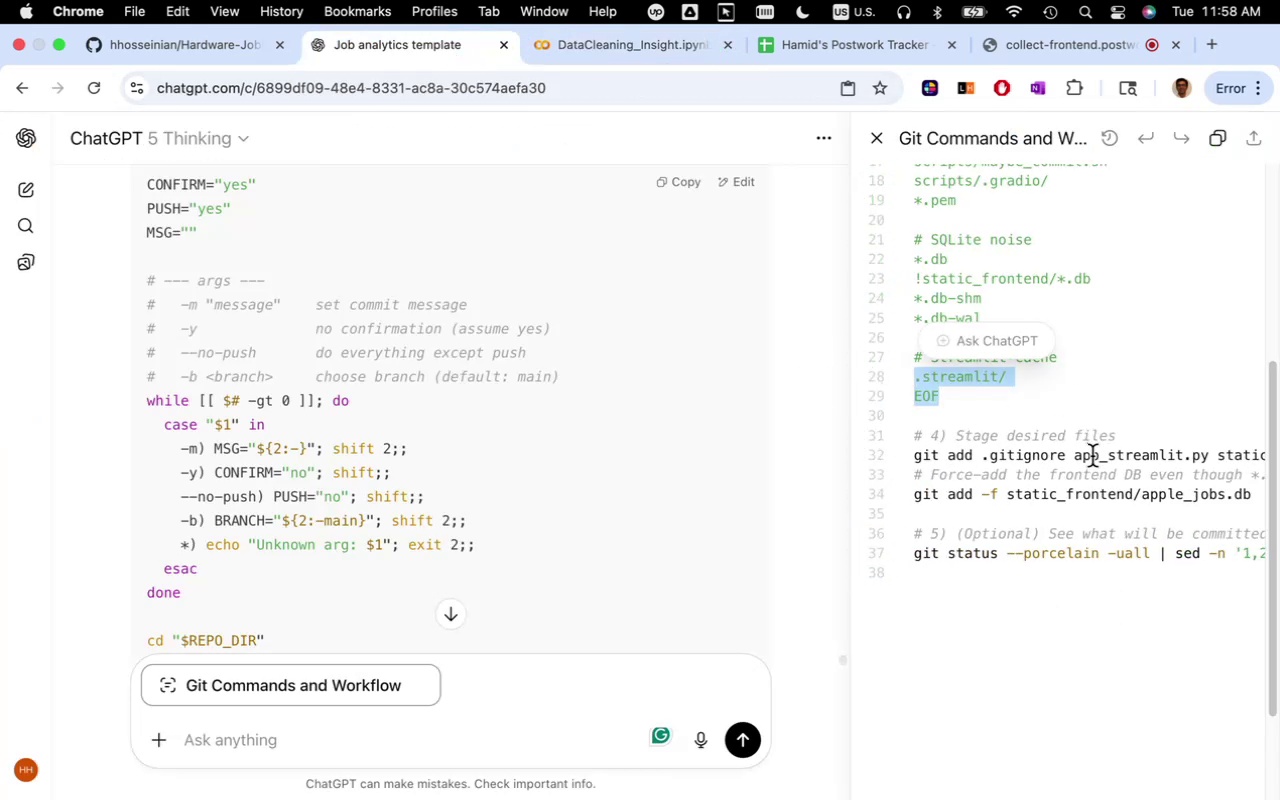 
scroll: coordinate [1129, 548], scroll_direction: up, amount: 13.0
 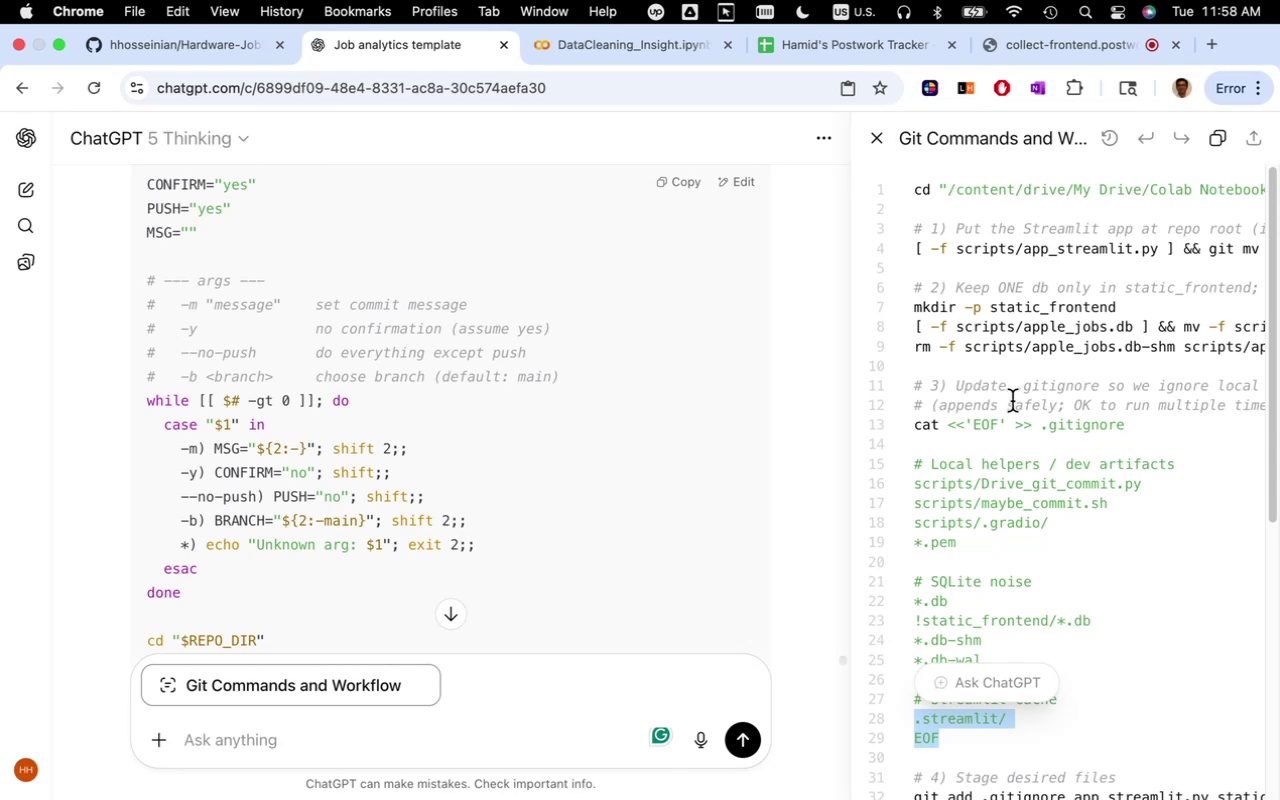 
left_click_drag(start_coordinate=[1010, 400], to_coordinate=[1240, 415])
 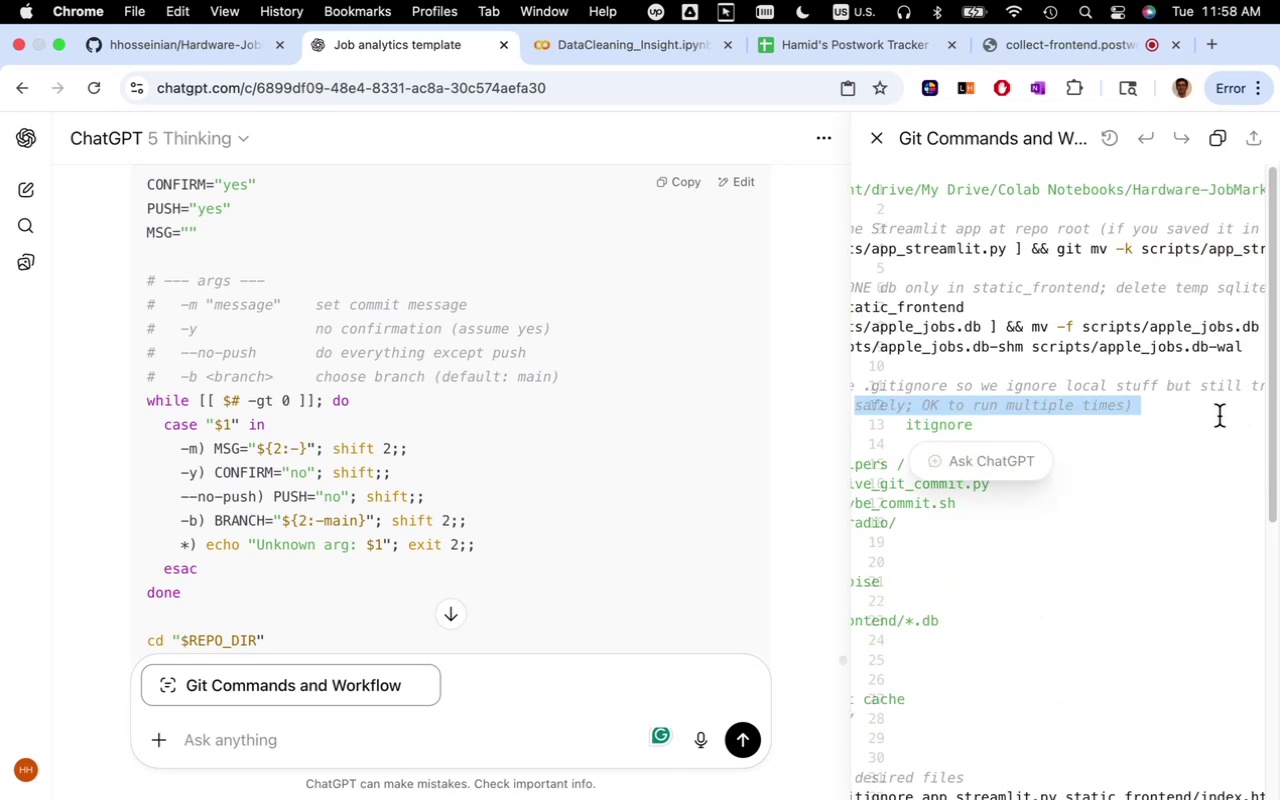 
left_click_drag(start_coordinate=[1219, 416], to_coordinate=[888, 397])
 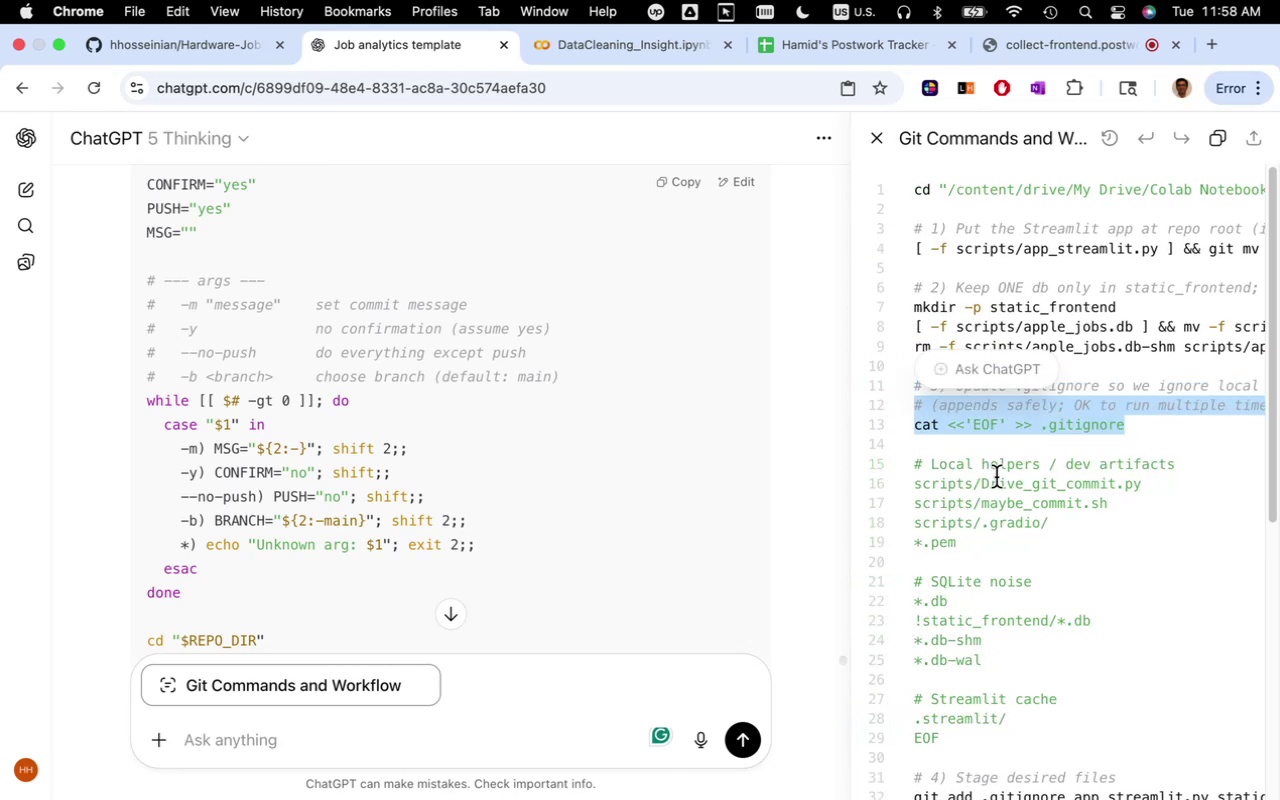 
left_click_drag(start_coordinate=[996, 477], to_coordinate=[803, 455])
 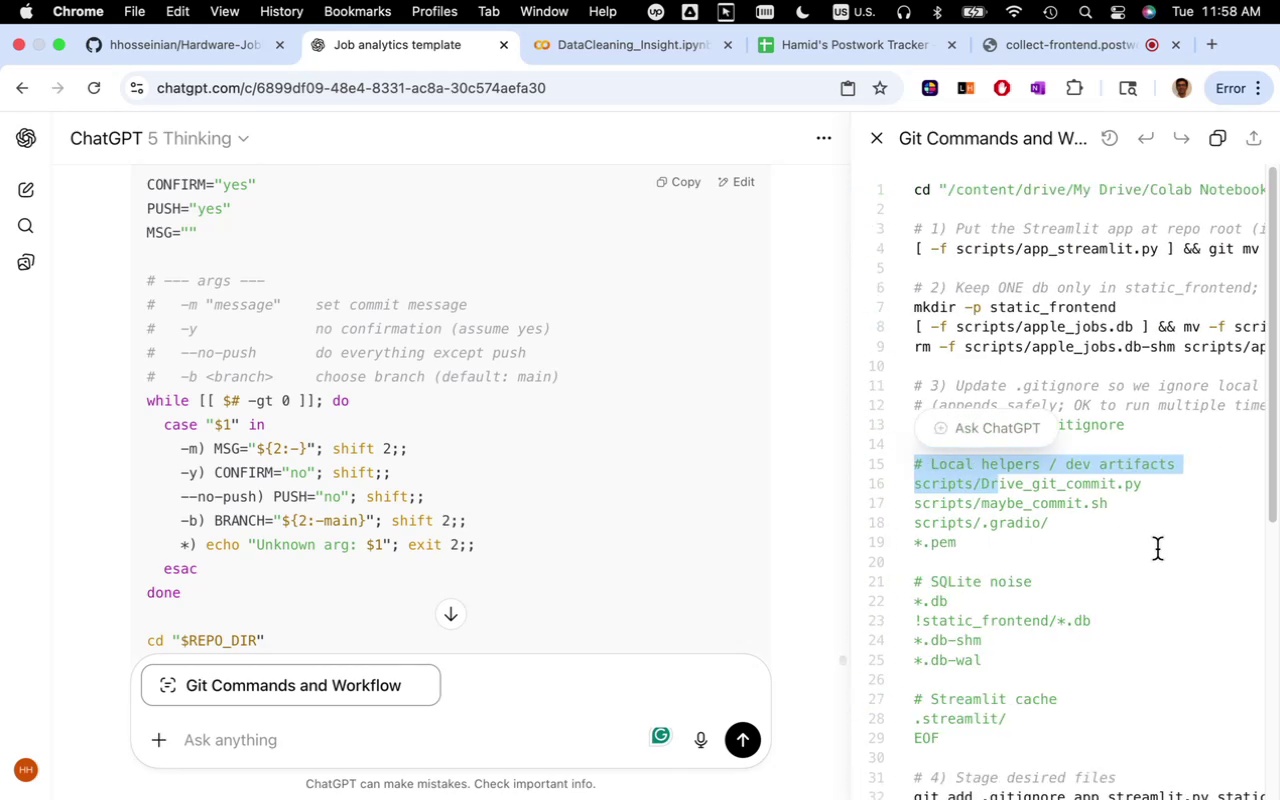 
scroll: coordinate [1153, 547], scroll_direction: up, amount: 3.0
 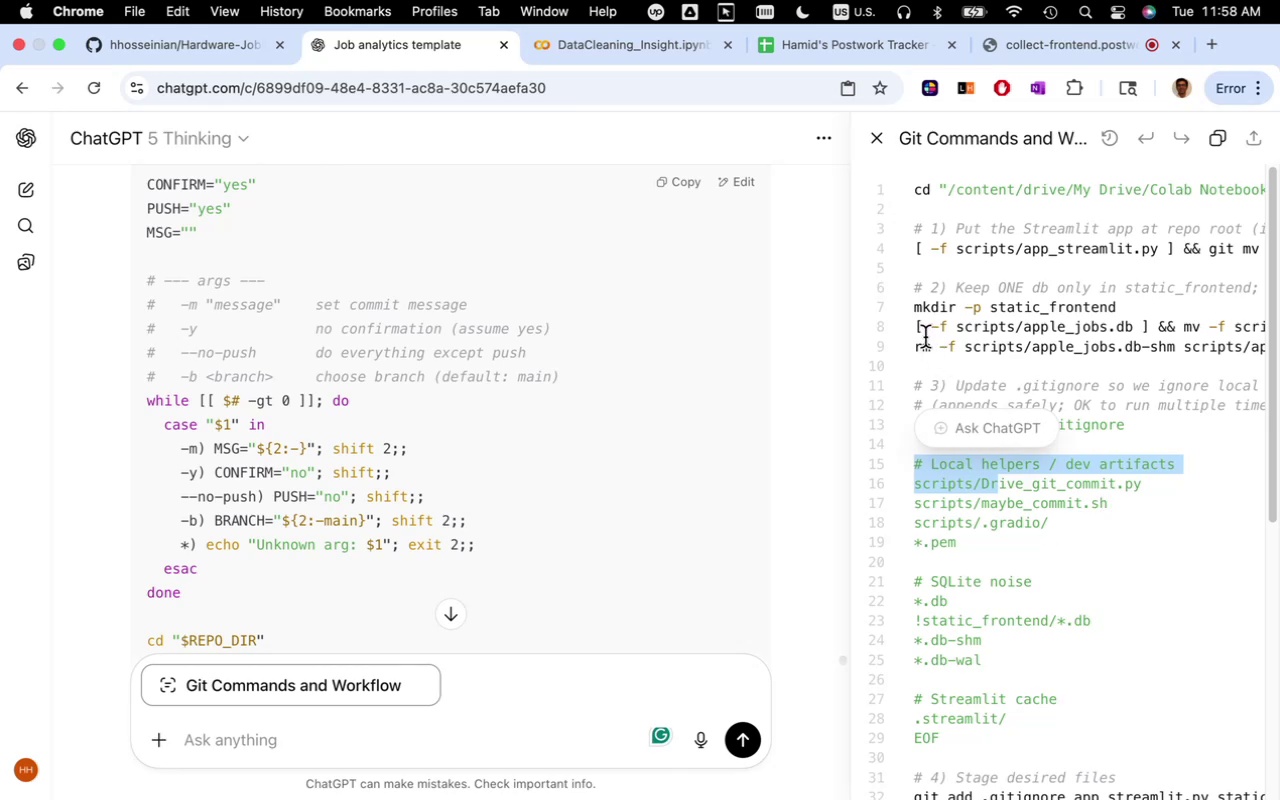 
wait(15.09)
 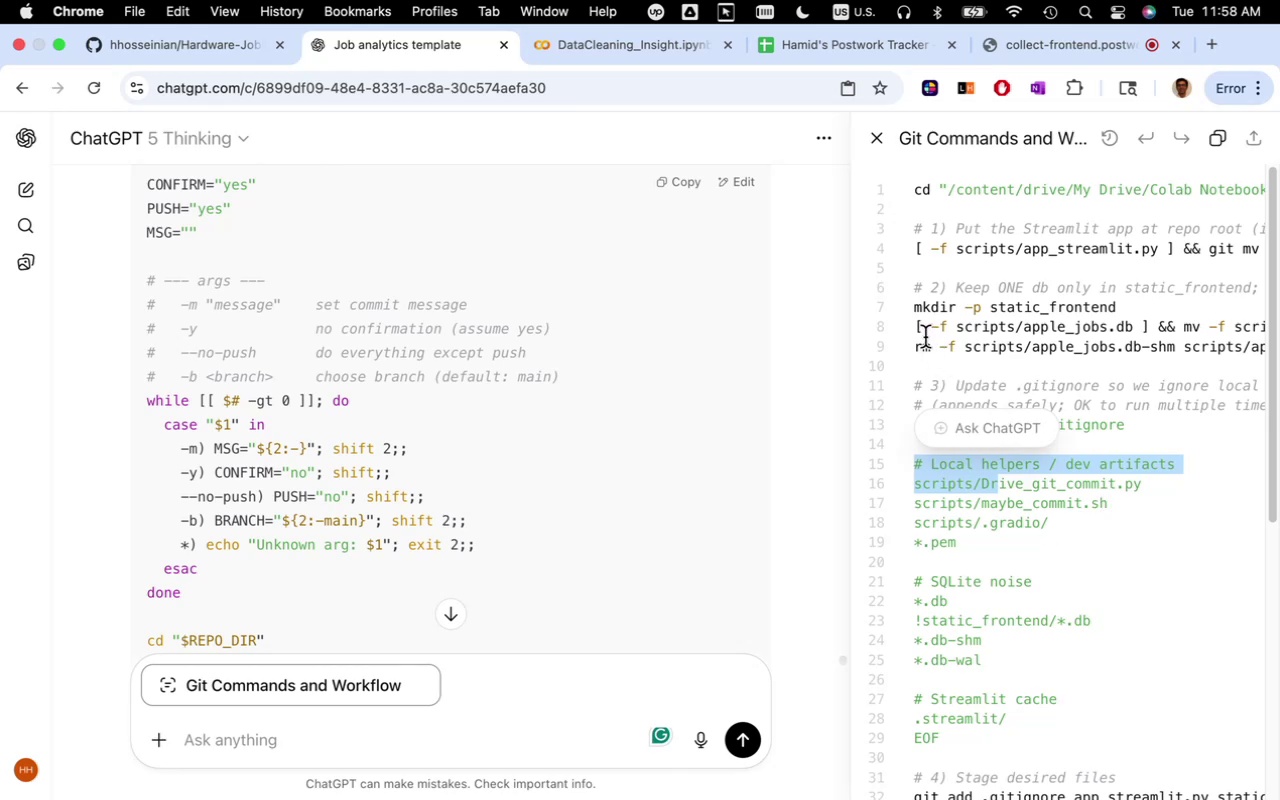 
left_click_drag(start_coordinate=[914, 194], to_coordinate=[914, 206])
 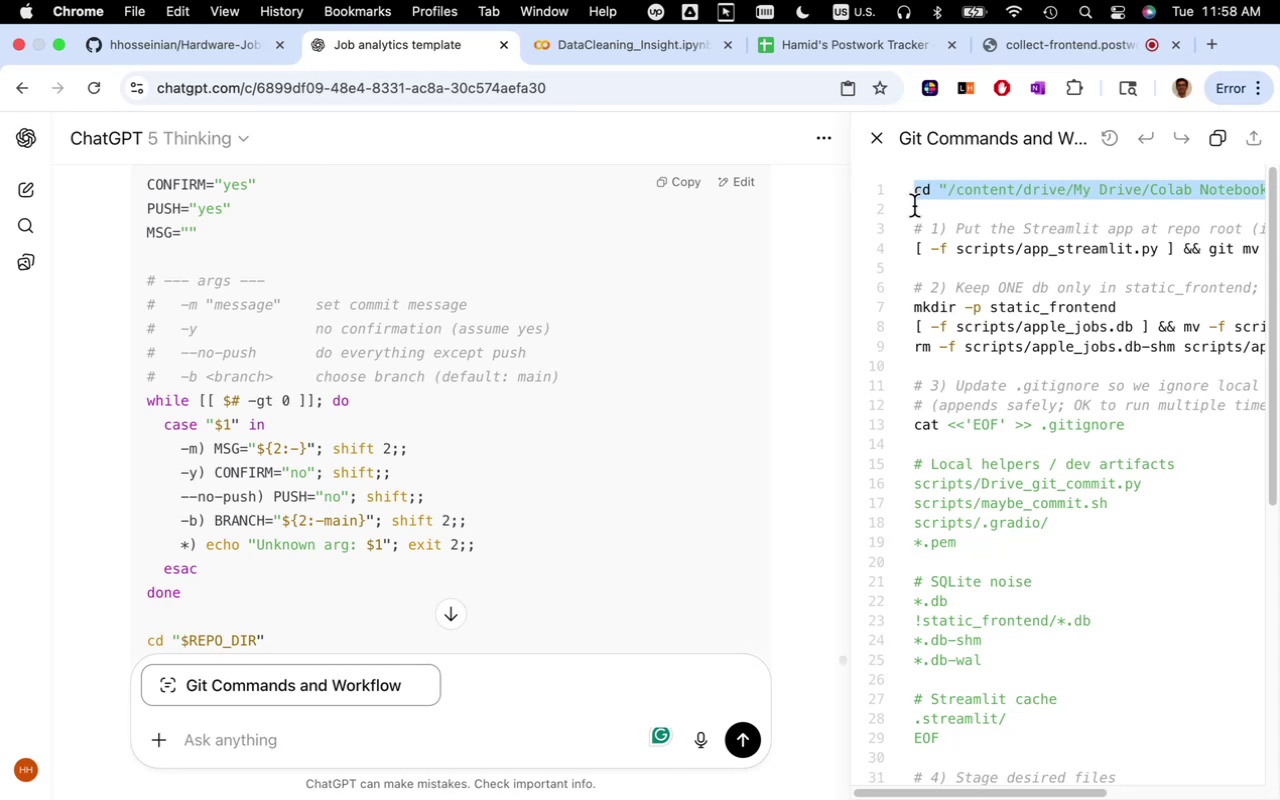 
key(Meta+C)
 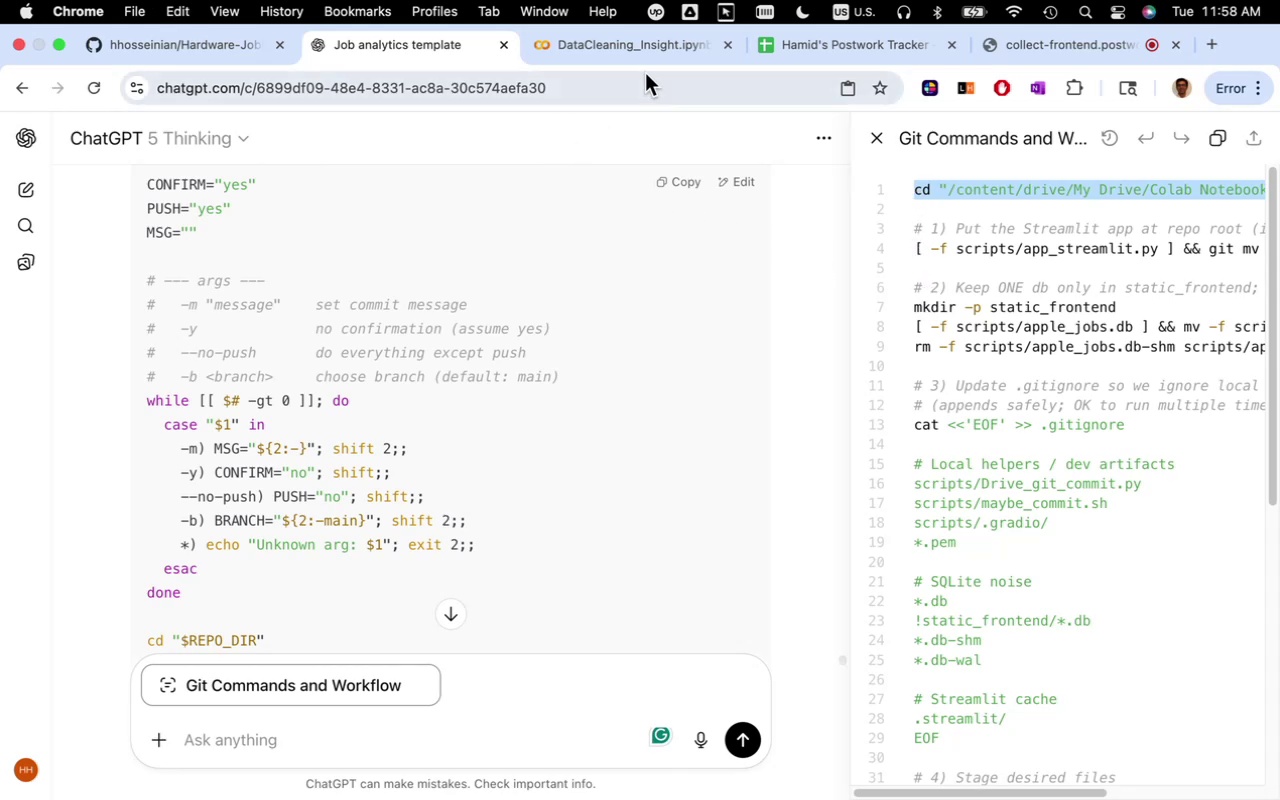 
wait(5.15)
 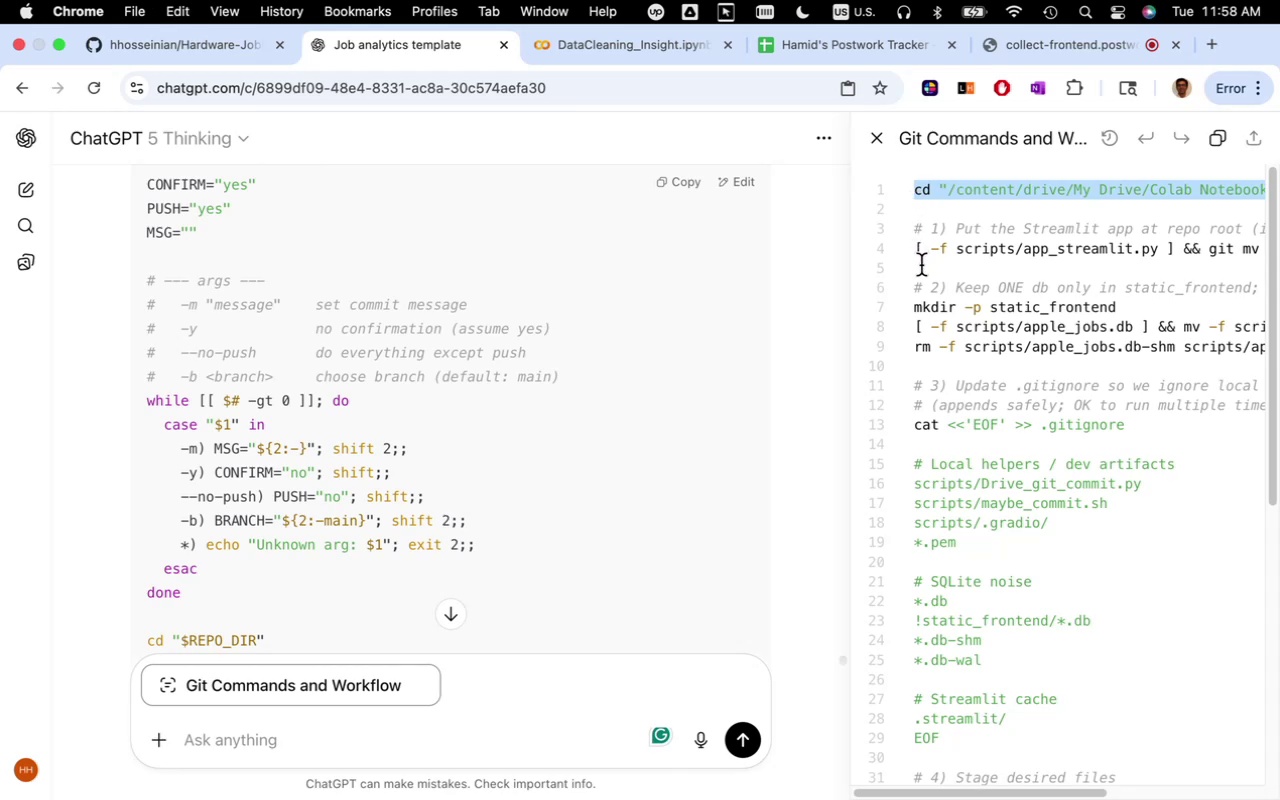 
left_click([652, 56])
 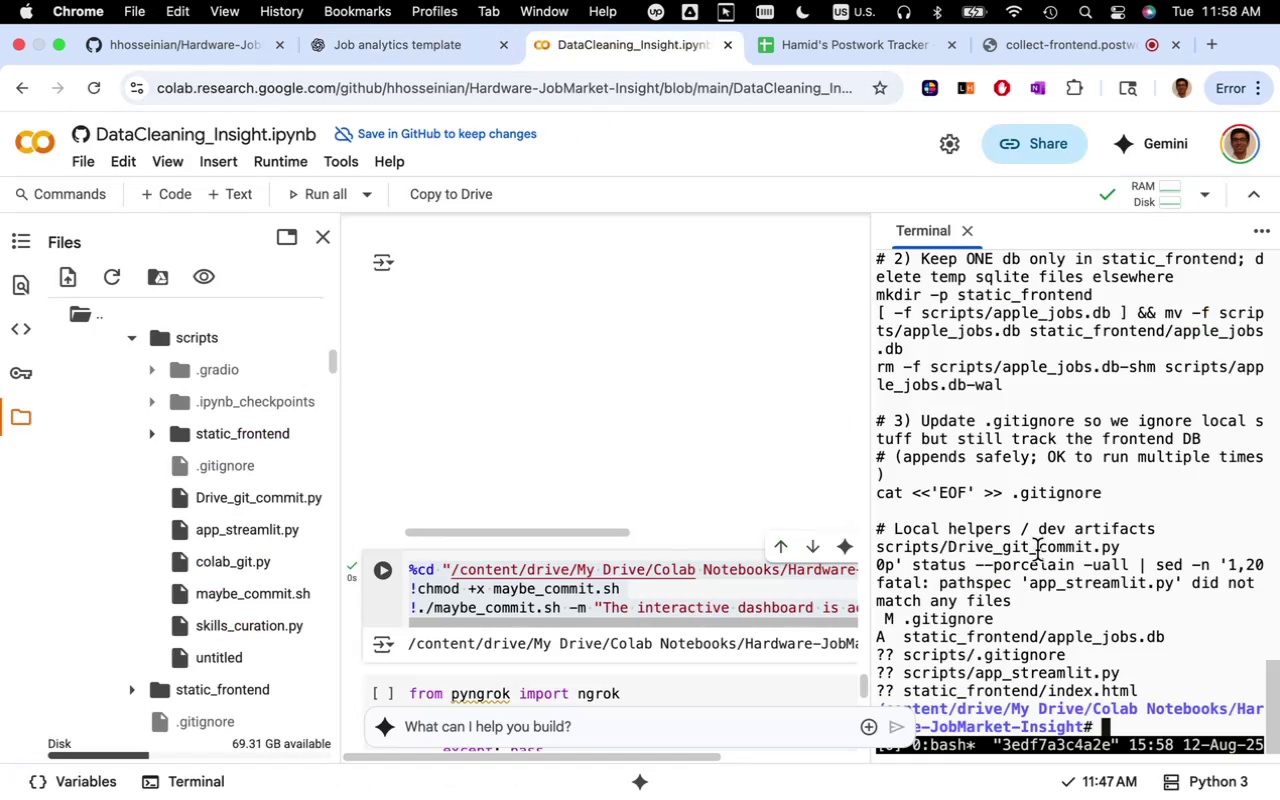 
left_click([1037, 550])
 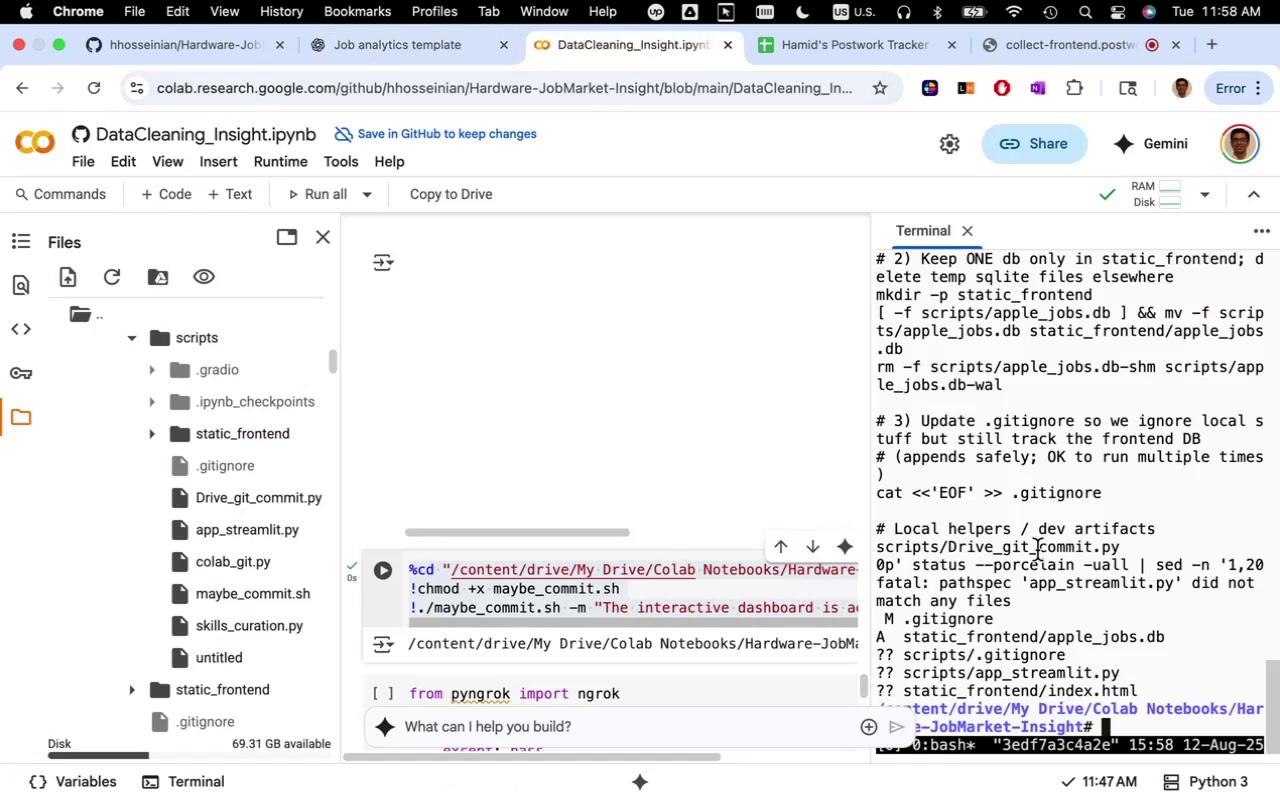 
key(Meta+V)
 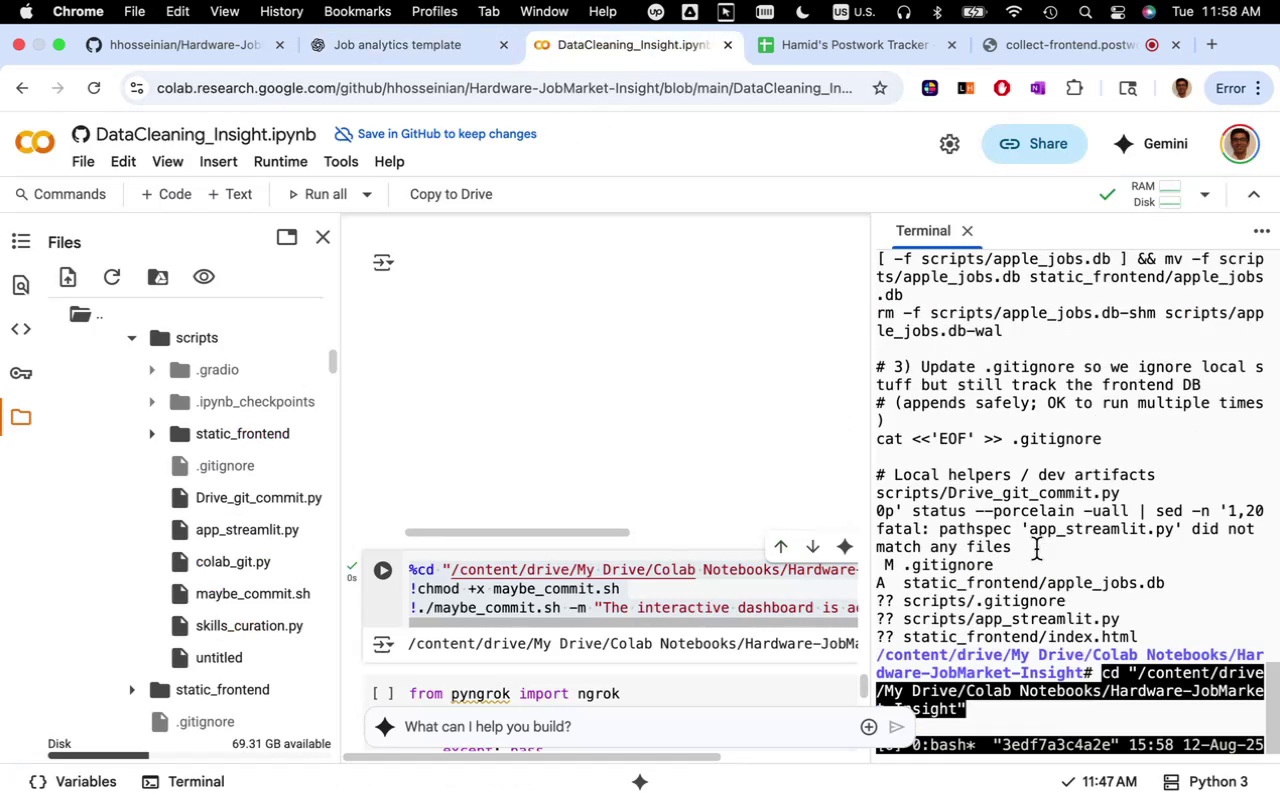 
key(Enter)
 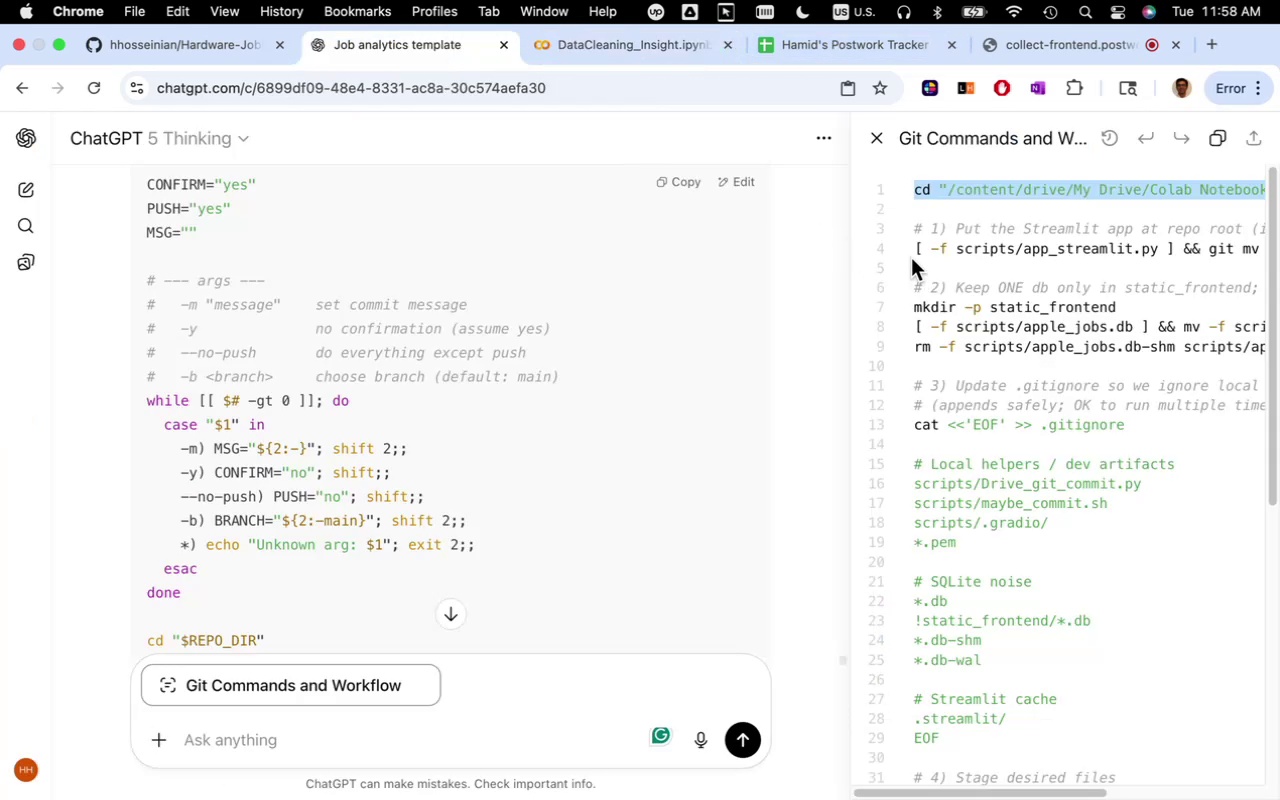 
left_click_drag(start_coordinate=[917, 250], to_coordinate=[918, 265])
 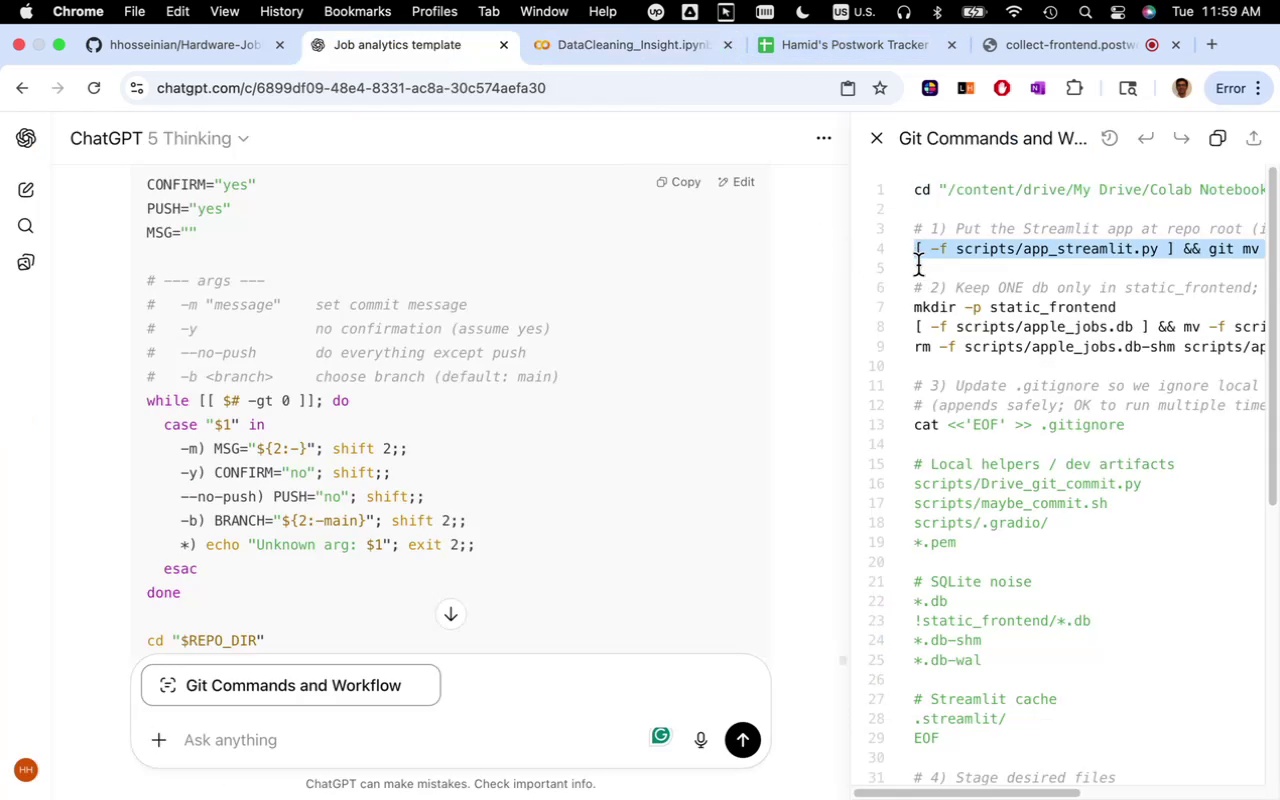 
key(Meta+CommandLeft)
 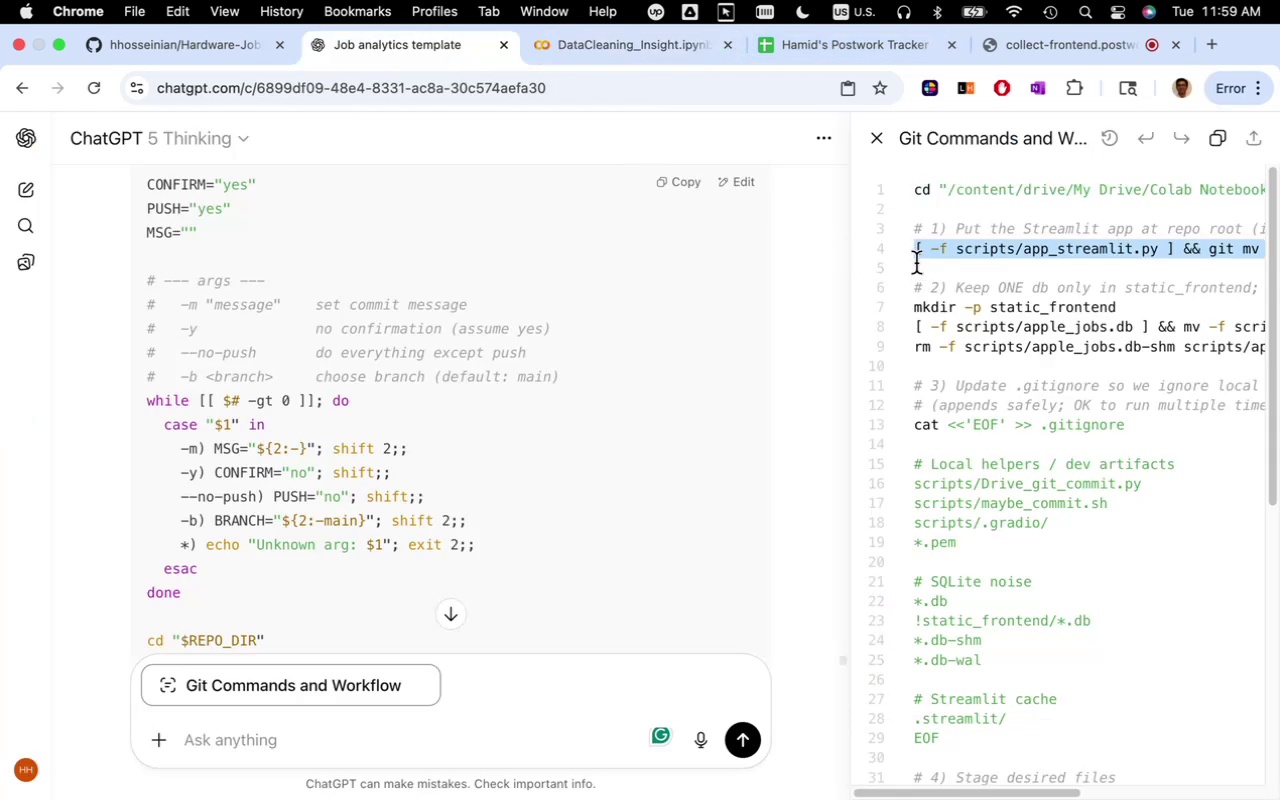 
key(Meta+C)
 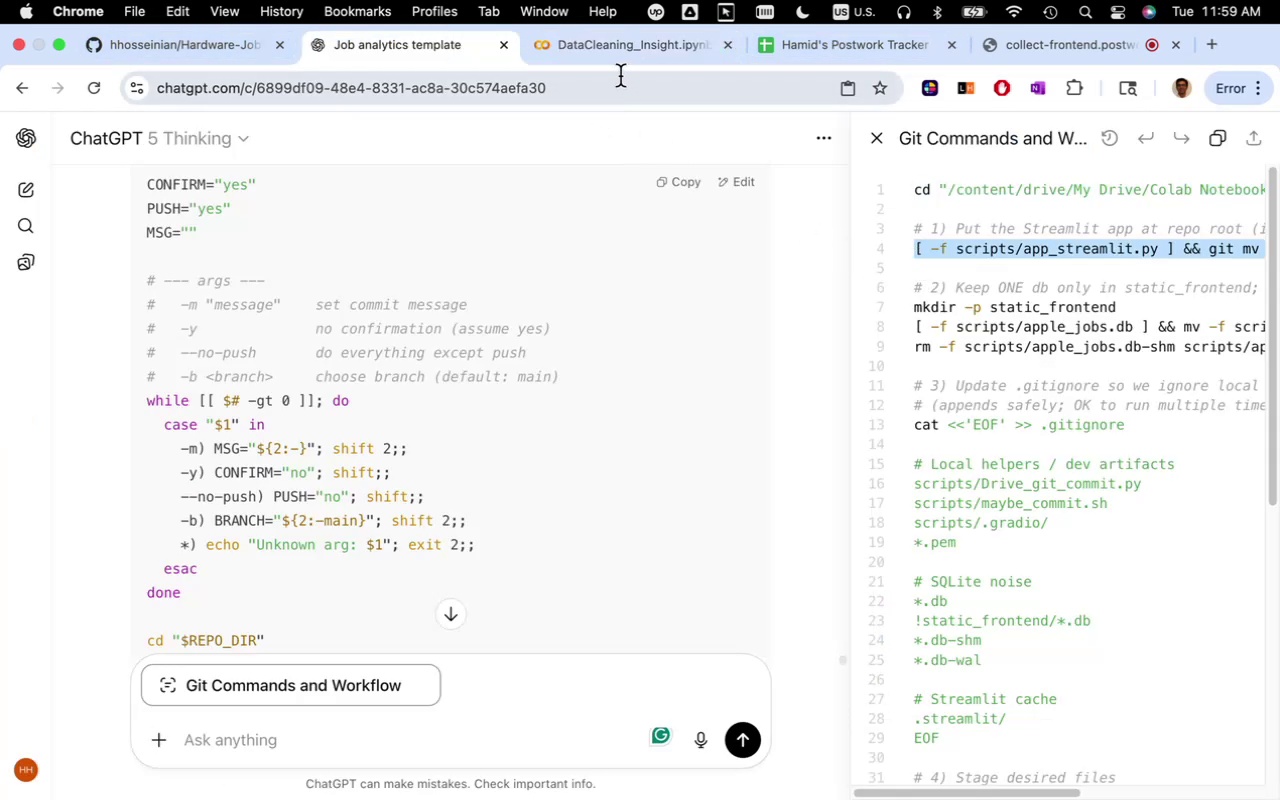 
left_click([621, 57])
 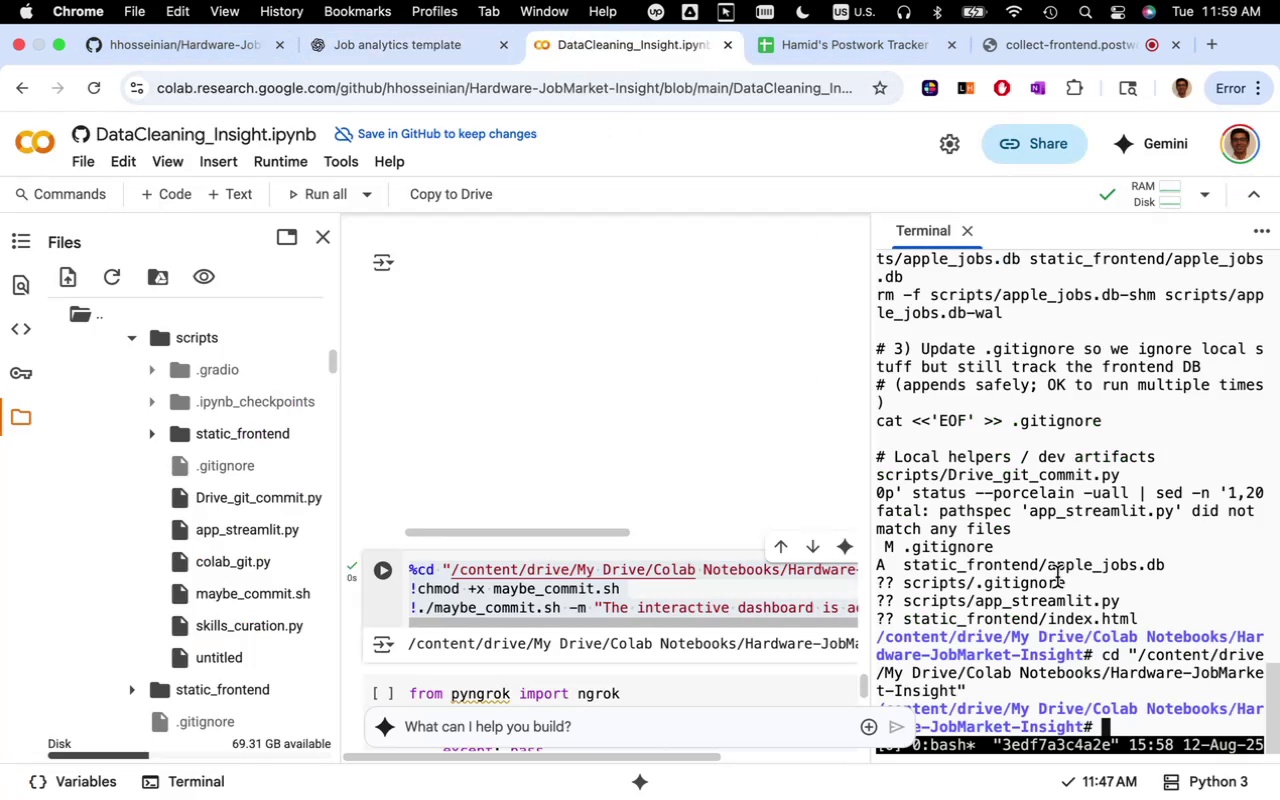 
left_click([1057, 577])
 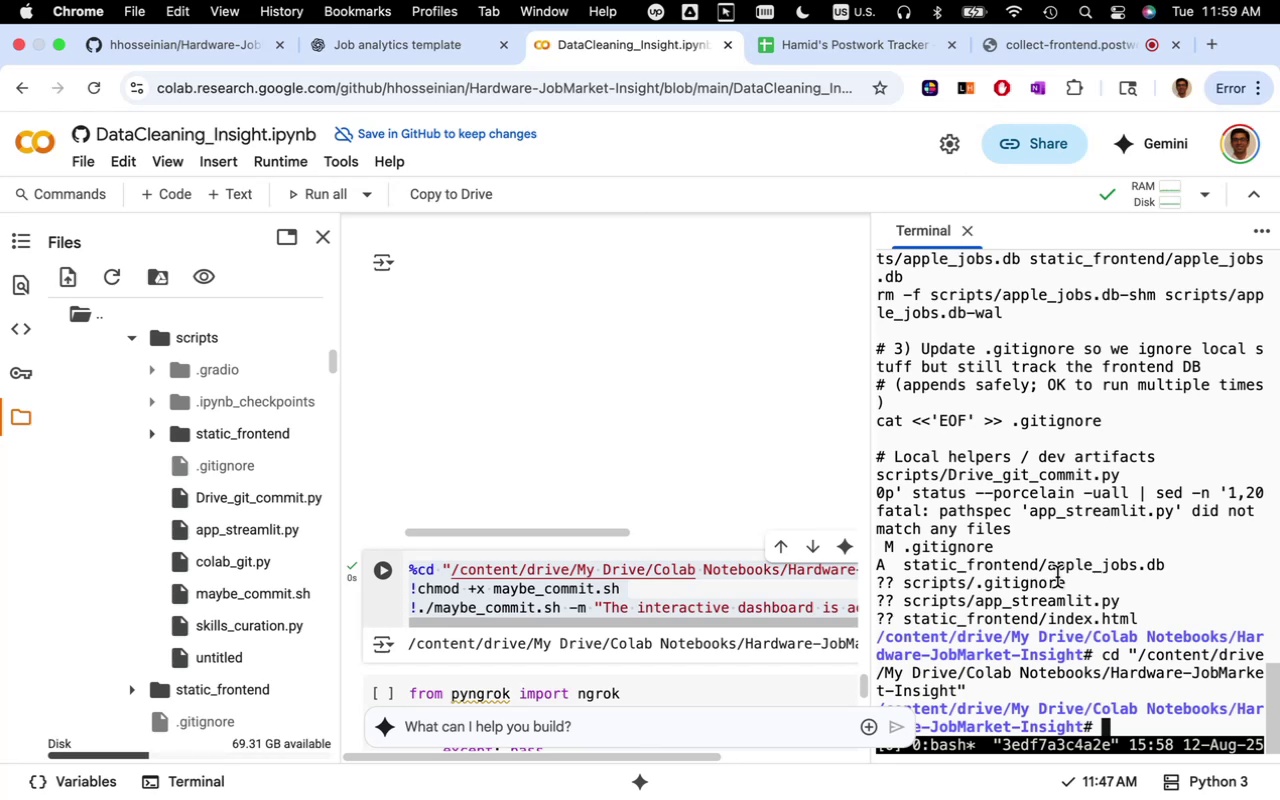 
key(Meta+V)
 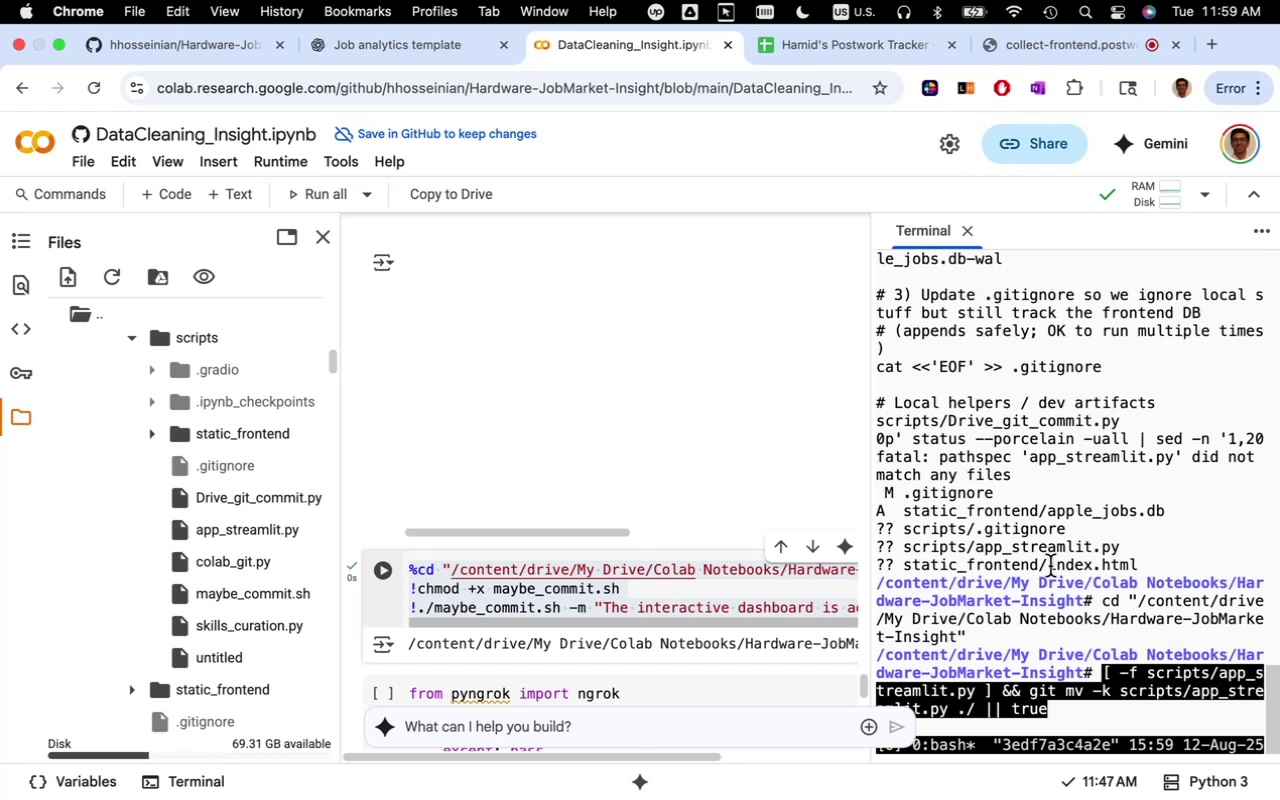 
key(Enter)
 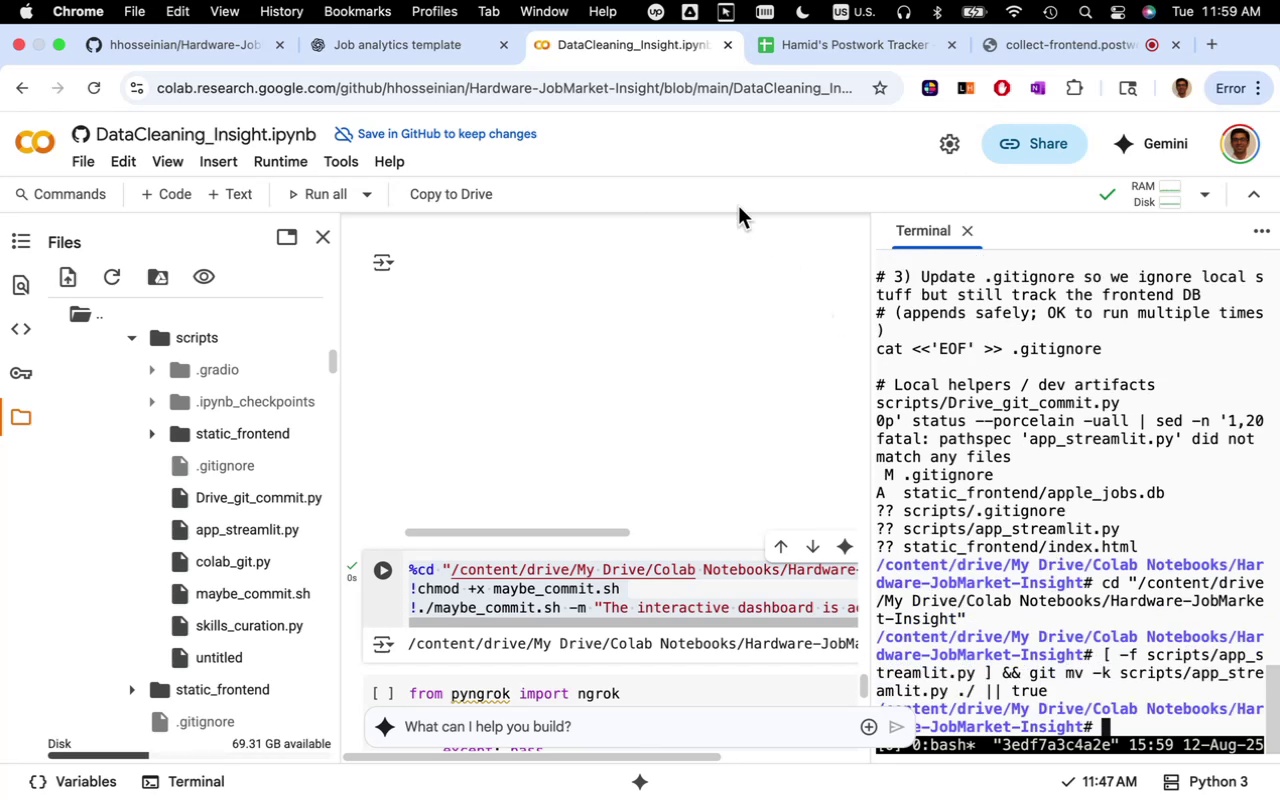 
left_click([448, 40])
 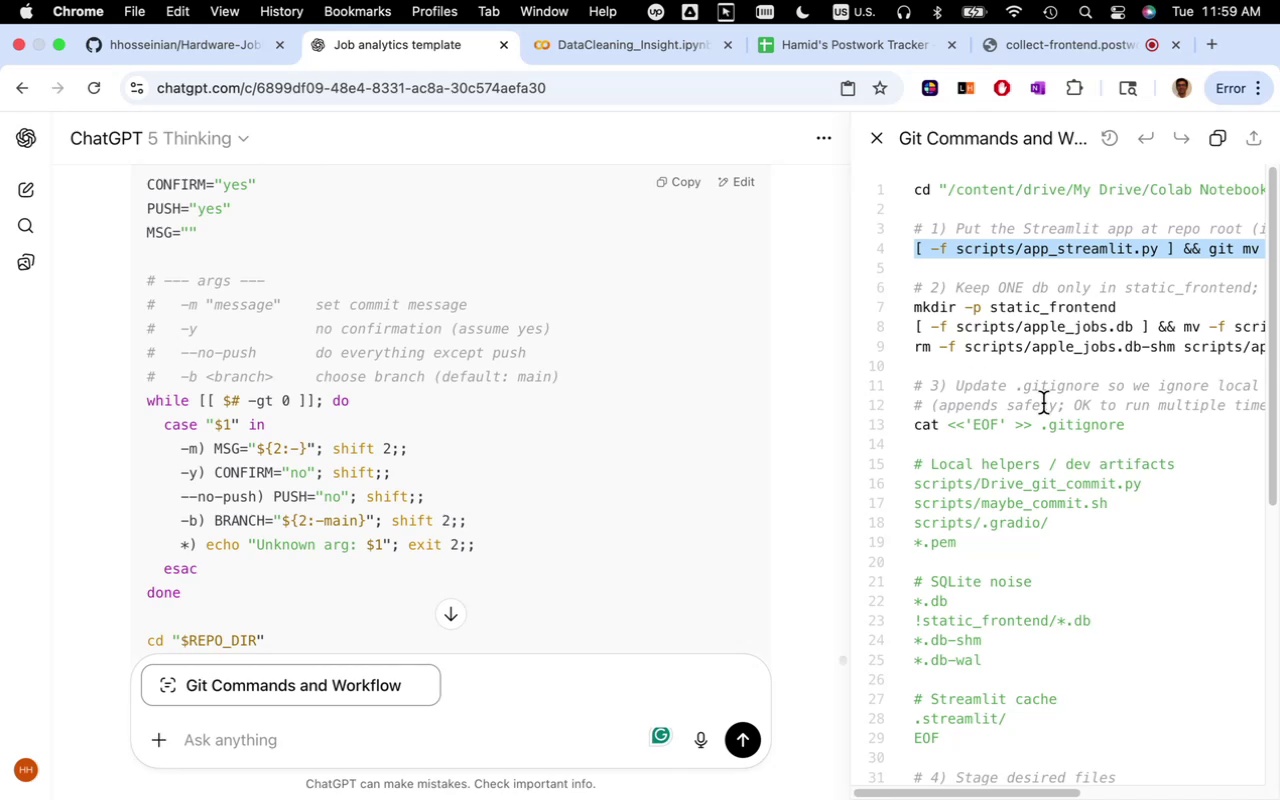 
wait(6.85)
 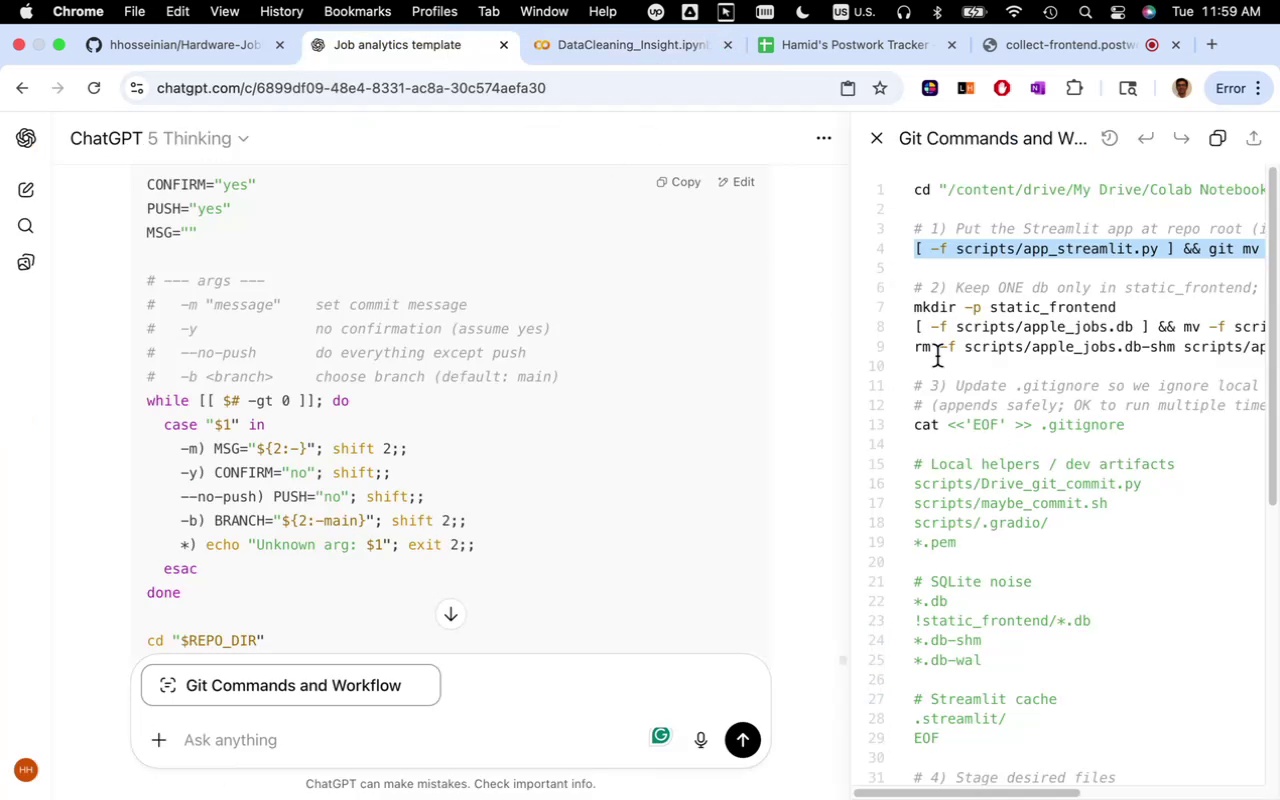 
left_click([1113, 415])
 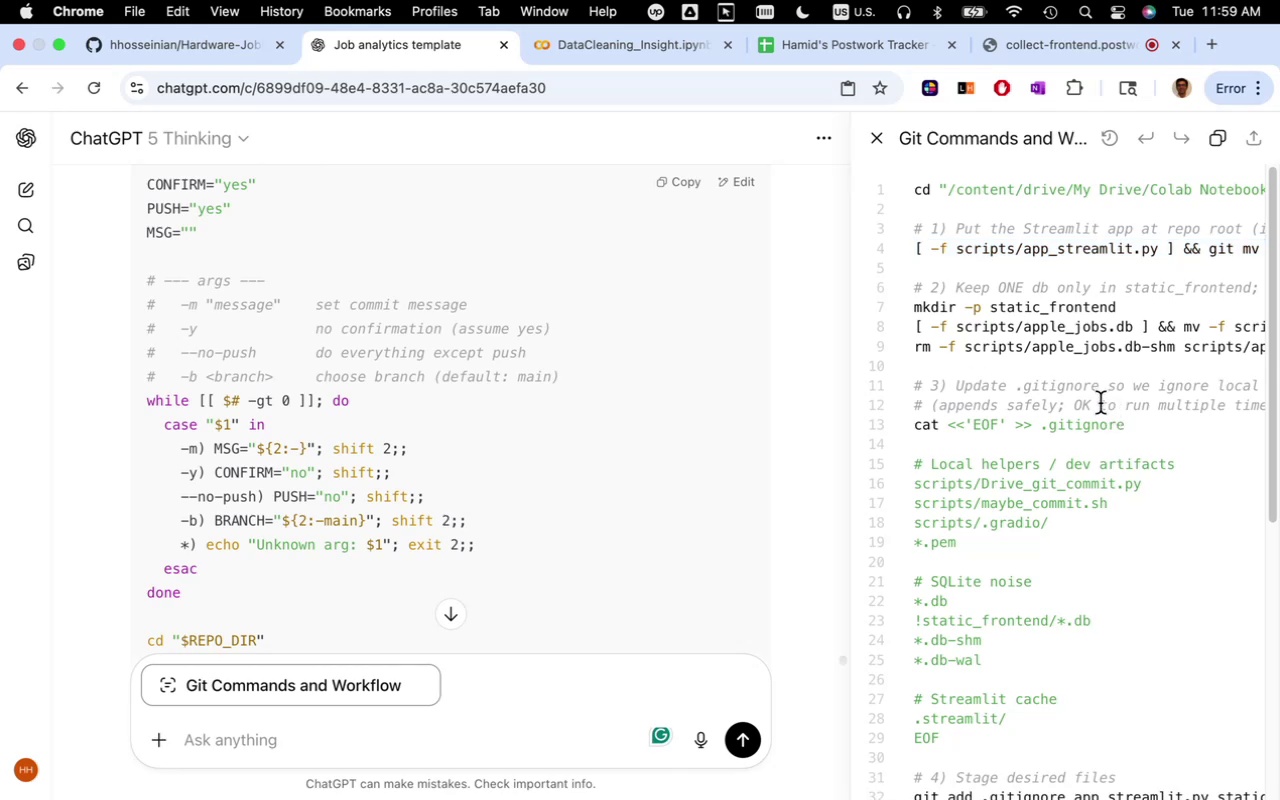 
left_click_drag(start_coordinate=[1100, 403], to_coordinate=[784, 359])
 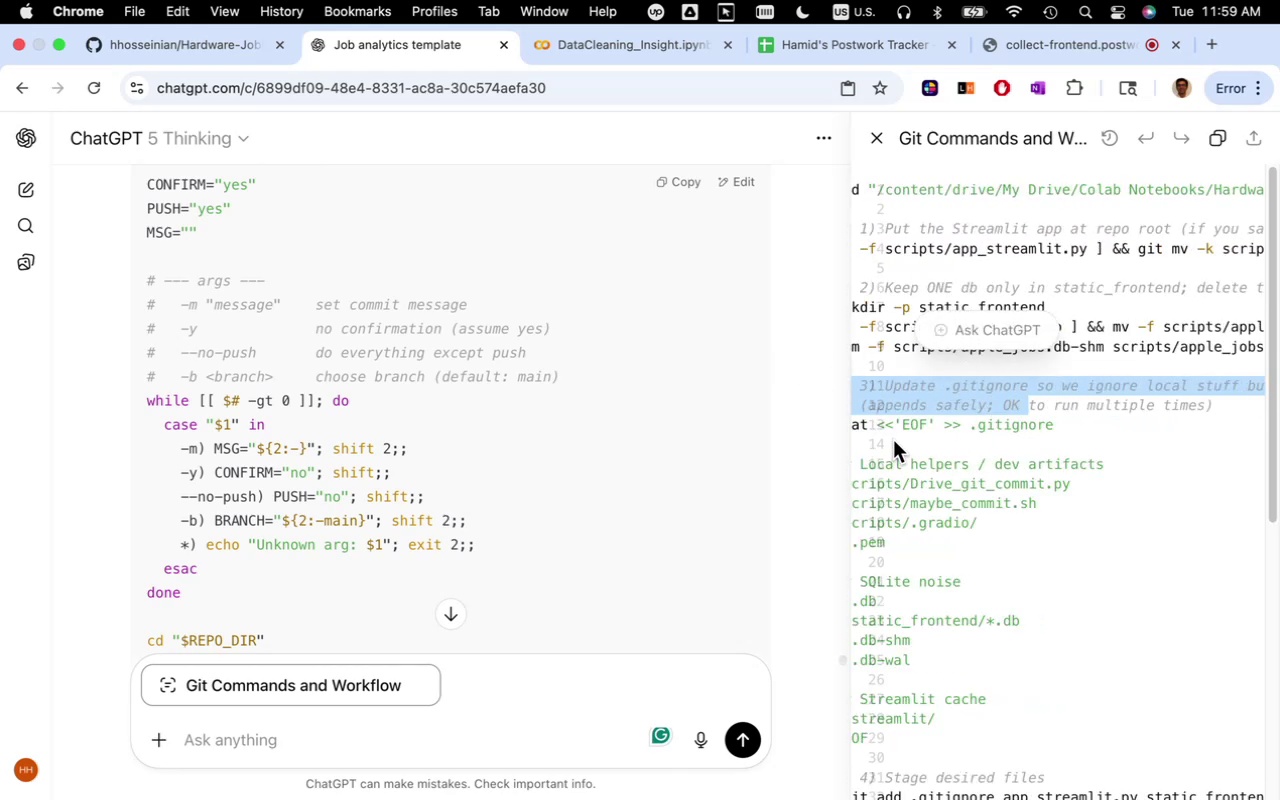 
left_click_drag(start_coordinate=[935, 437], to_coordinate=[826, 420])
 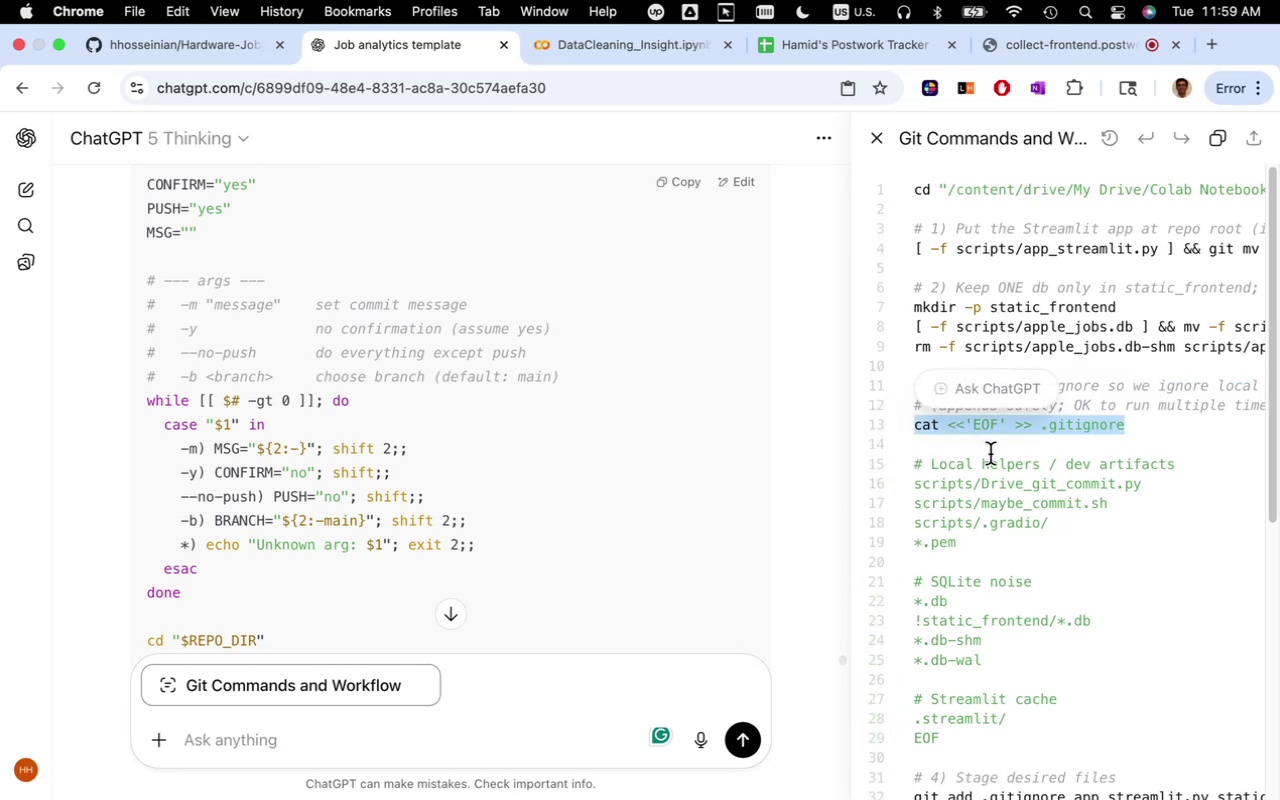 
left_click([990, 454])
 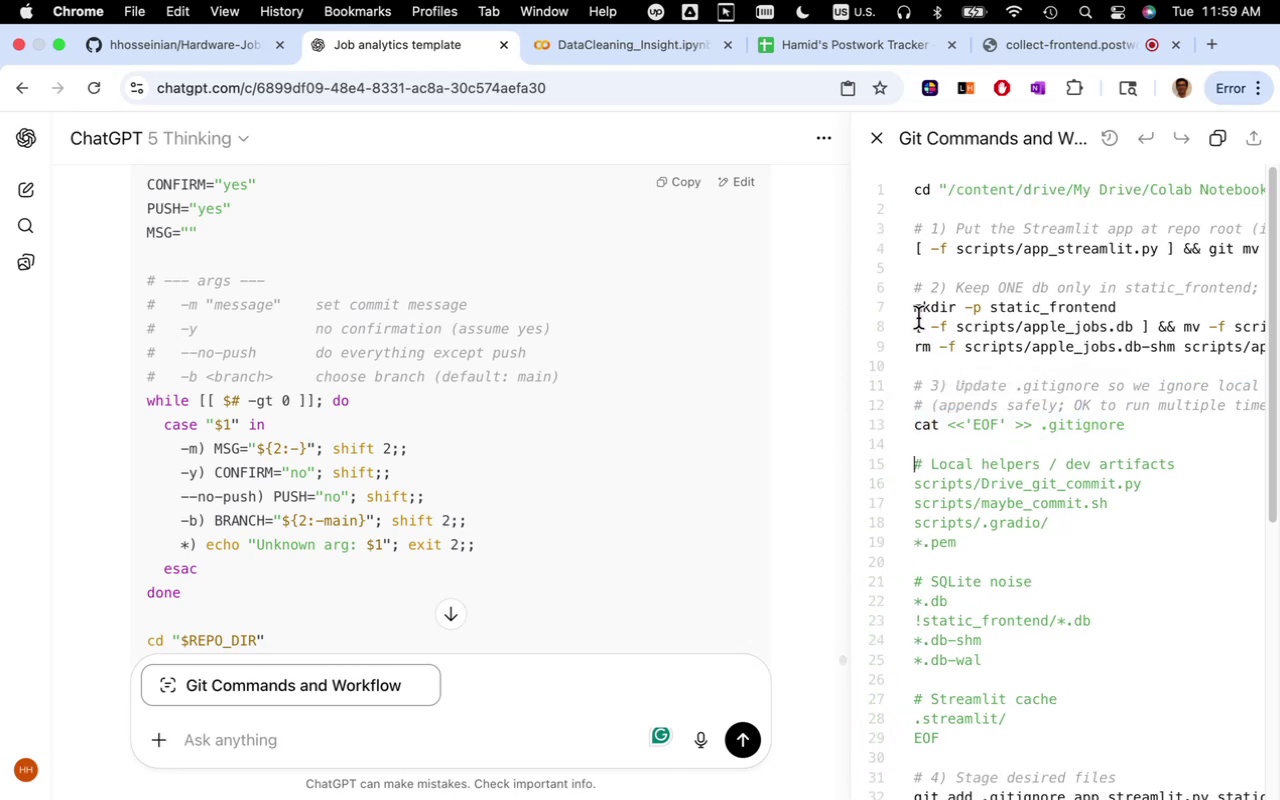 
left_click_drag(start_coordinate=[915, 312], to_coordinate=[911, 358])
 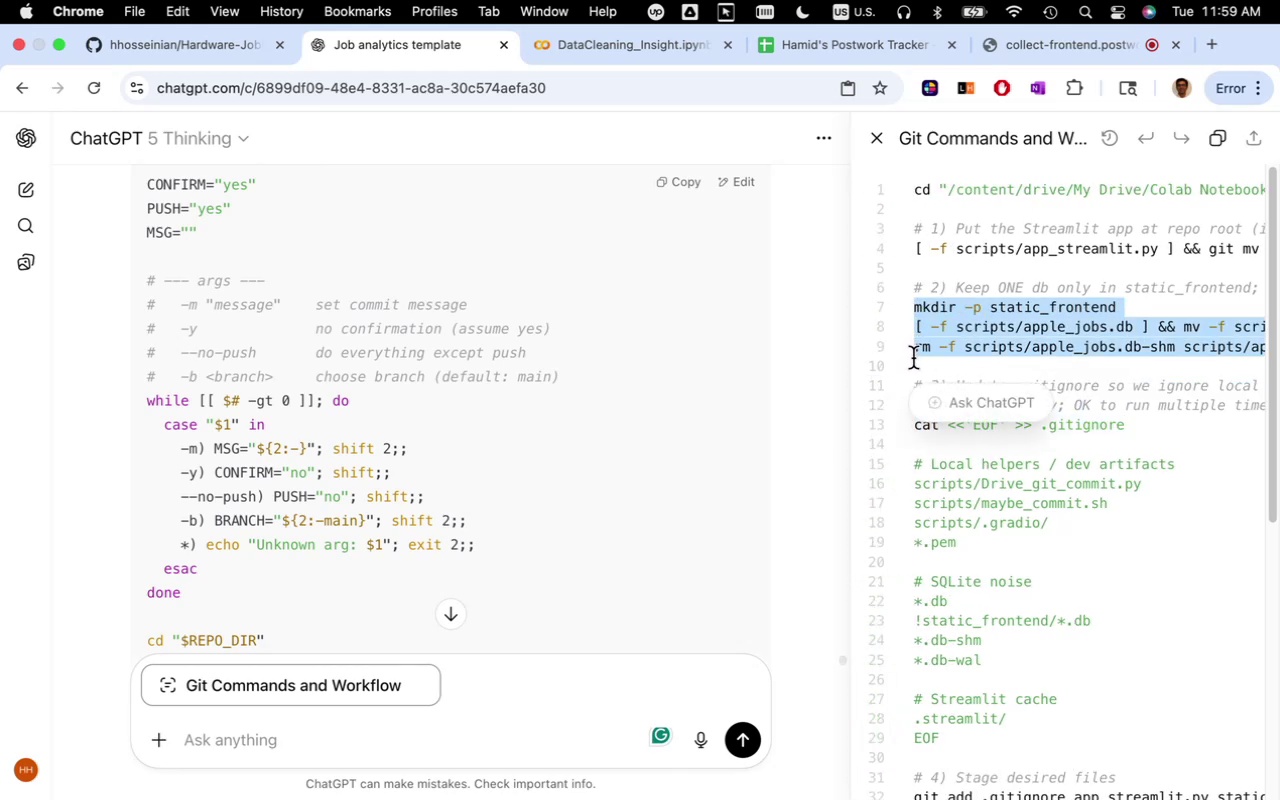 
key(Meta+C)
 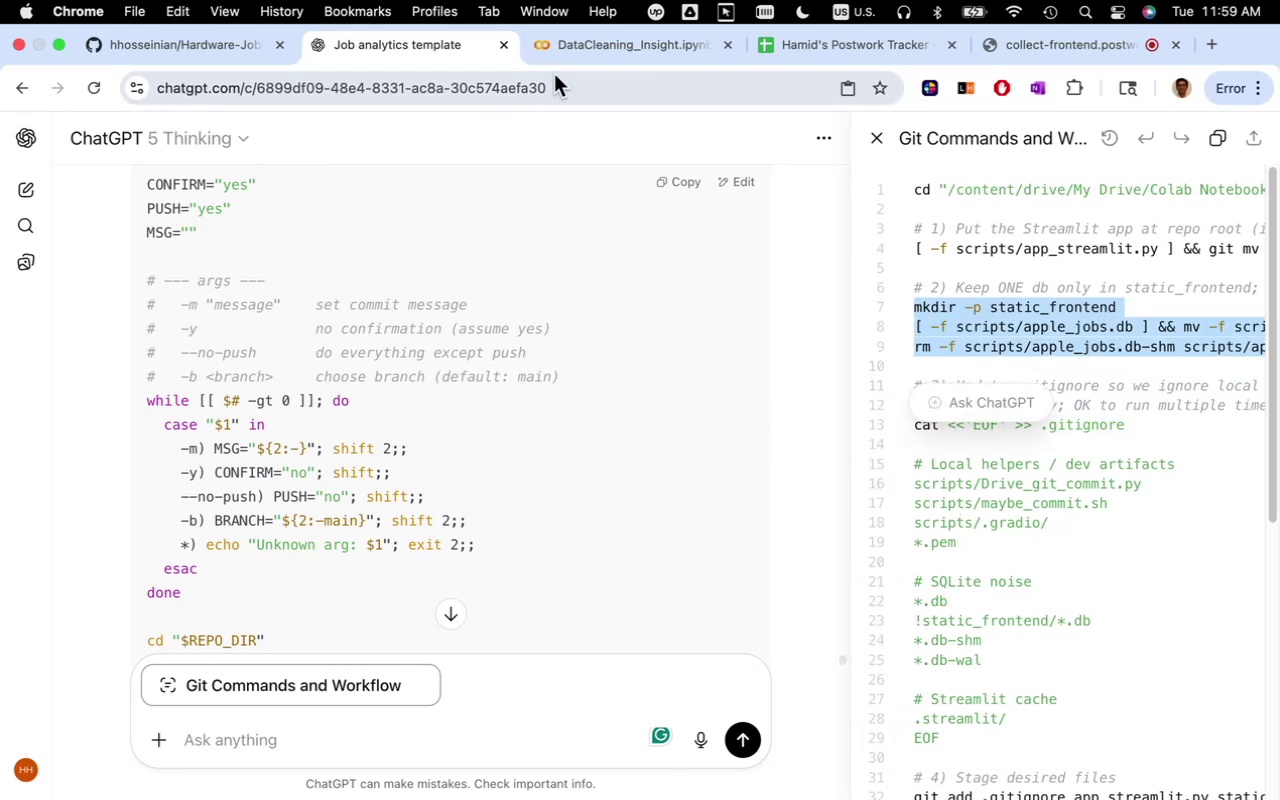 
left_click([590, 52])
 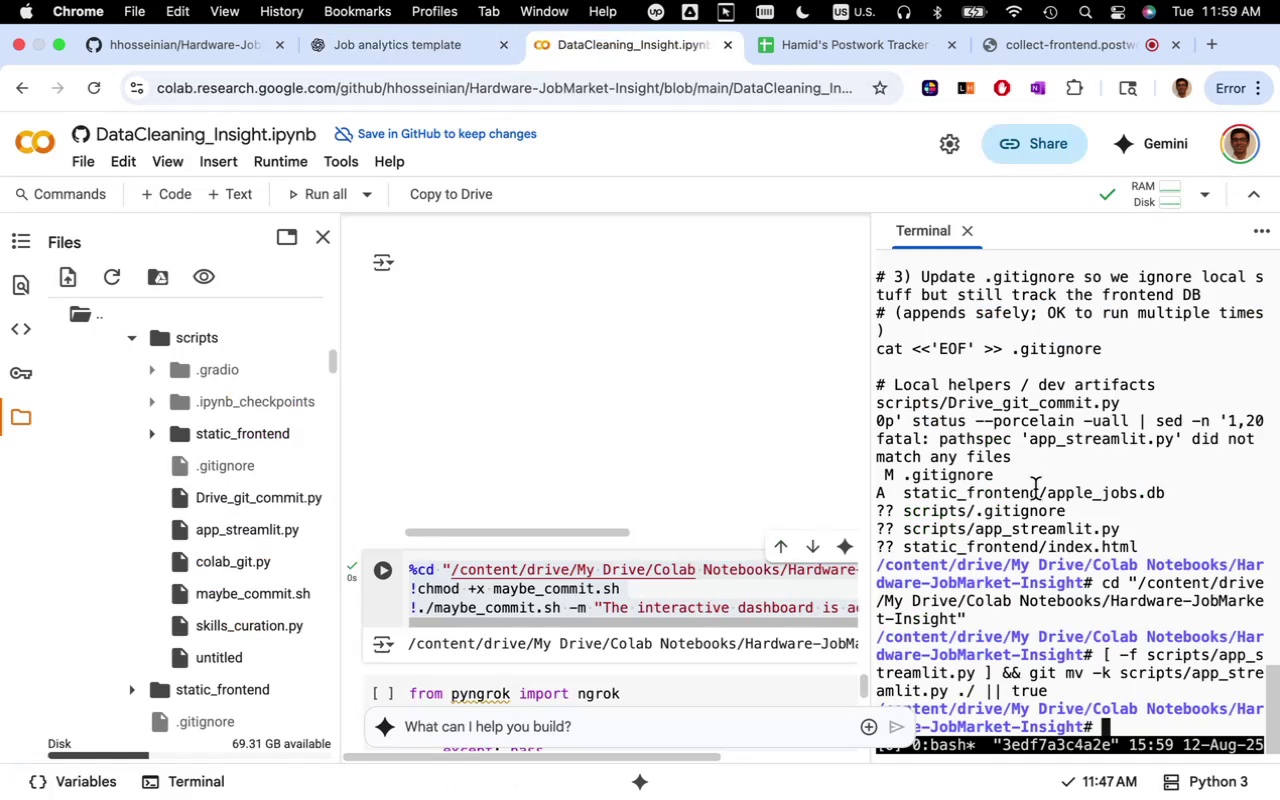 
left_click([1035, 489])
 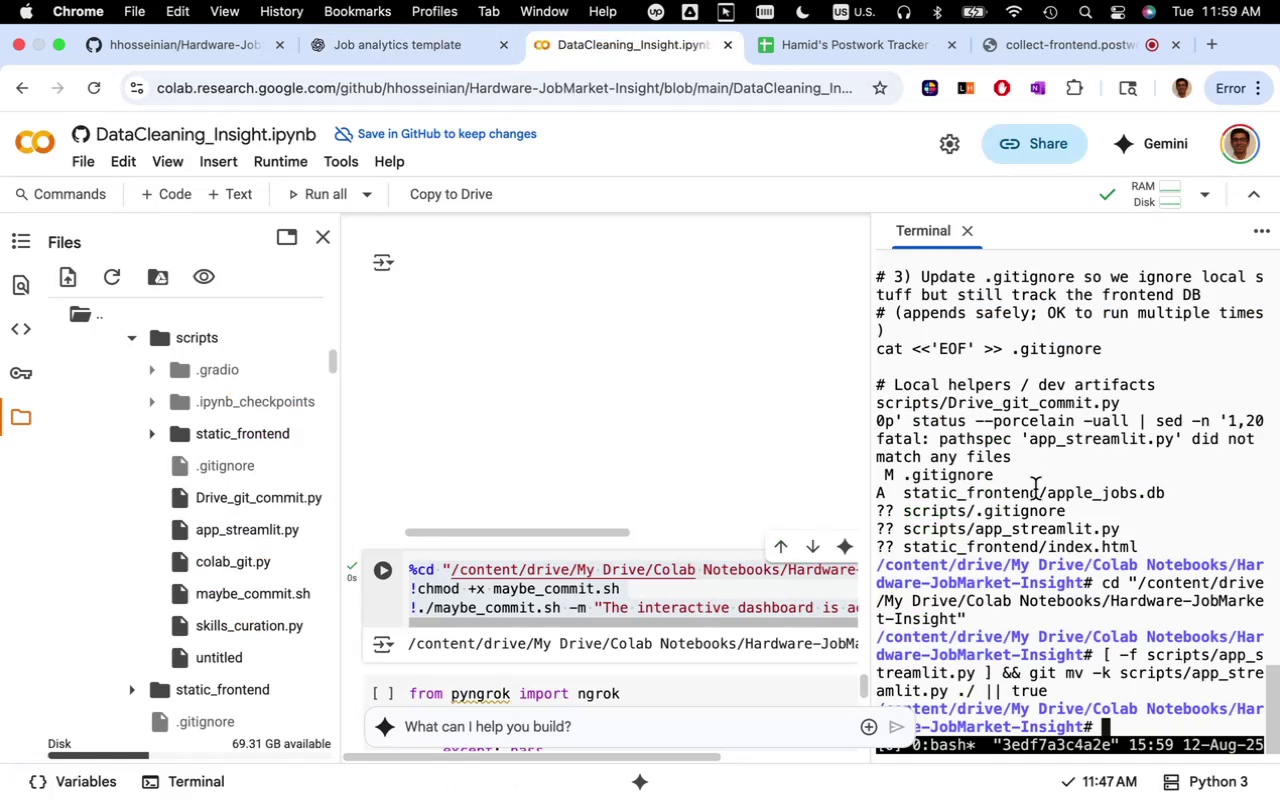 
key(Meta+CommandLeft)
 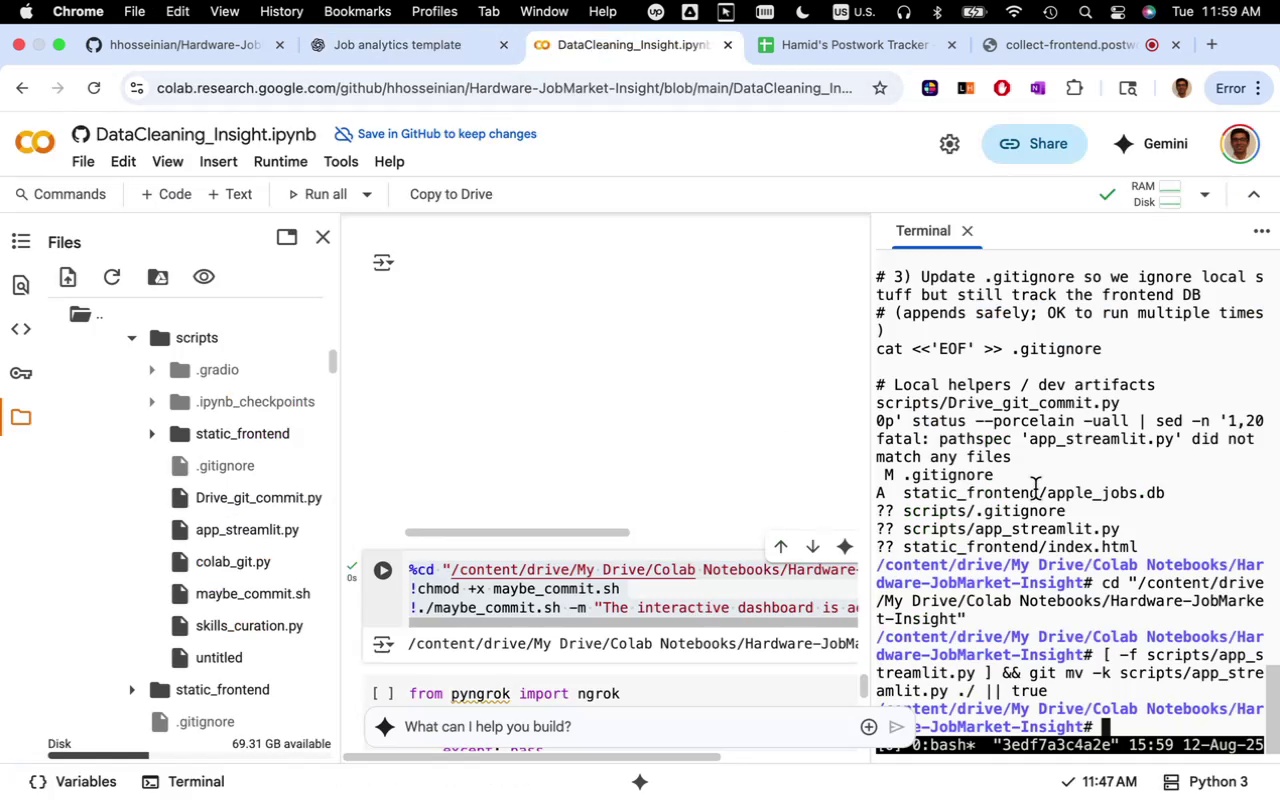 
key(Meta+V)
 